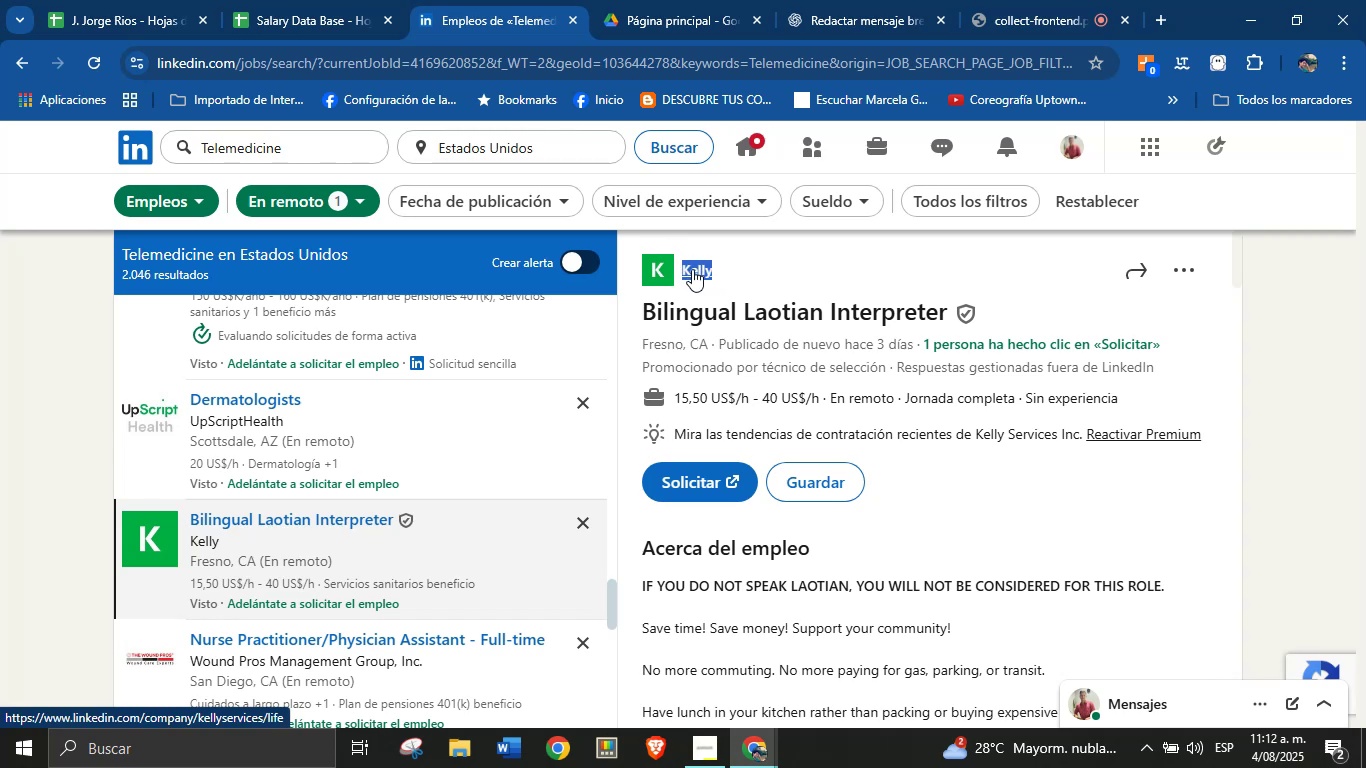 
key(Alt+Control+C)
 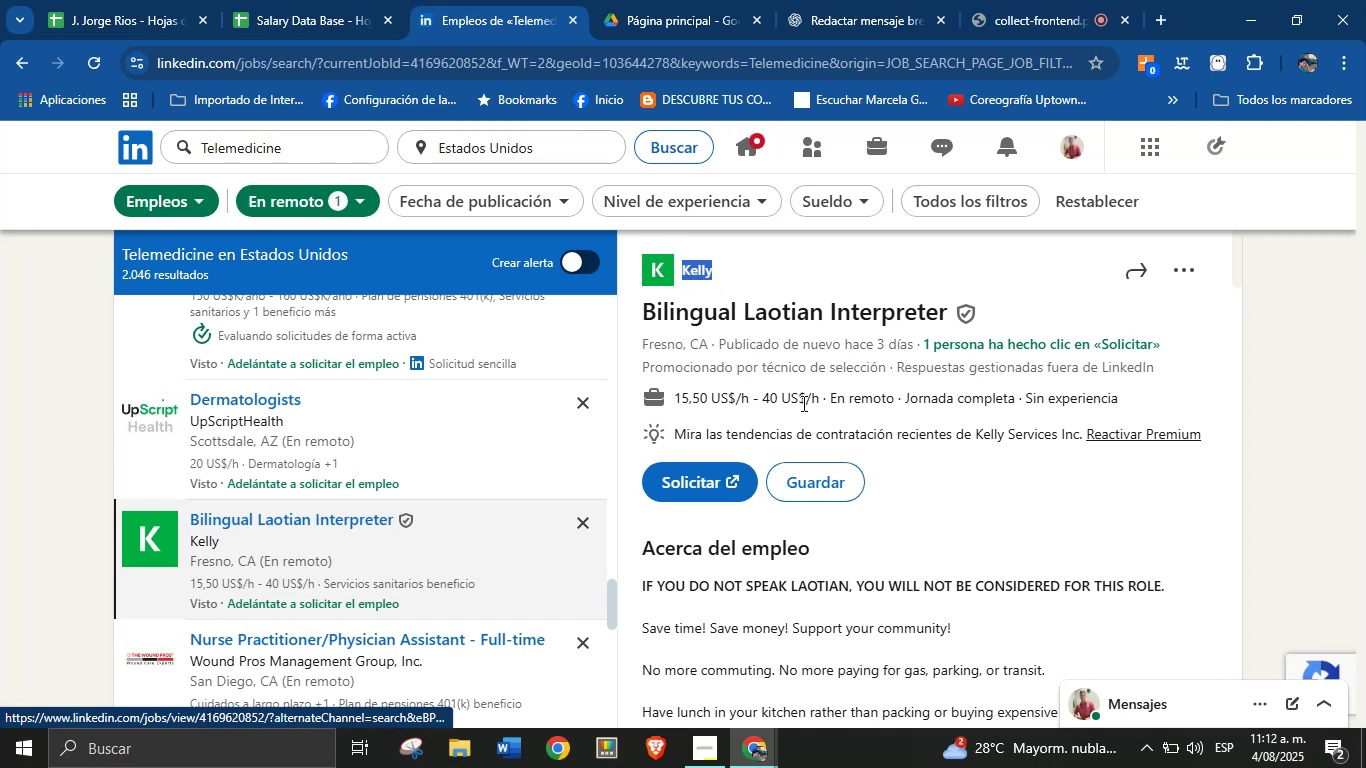 
left_click([859, 359])
 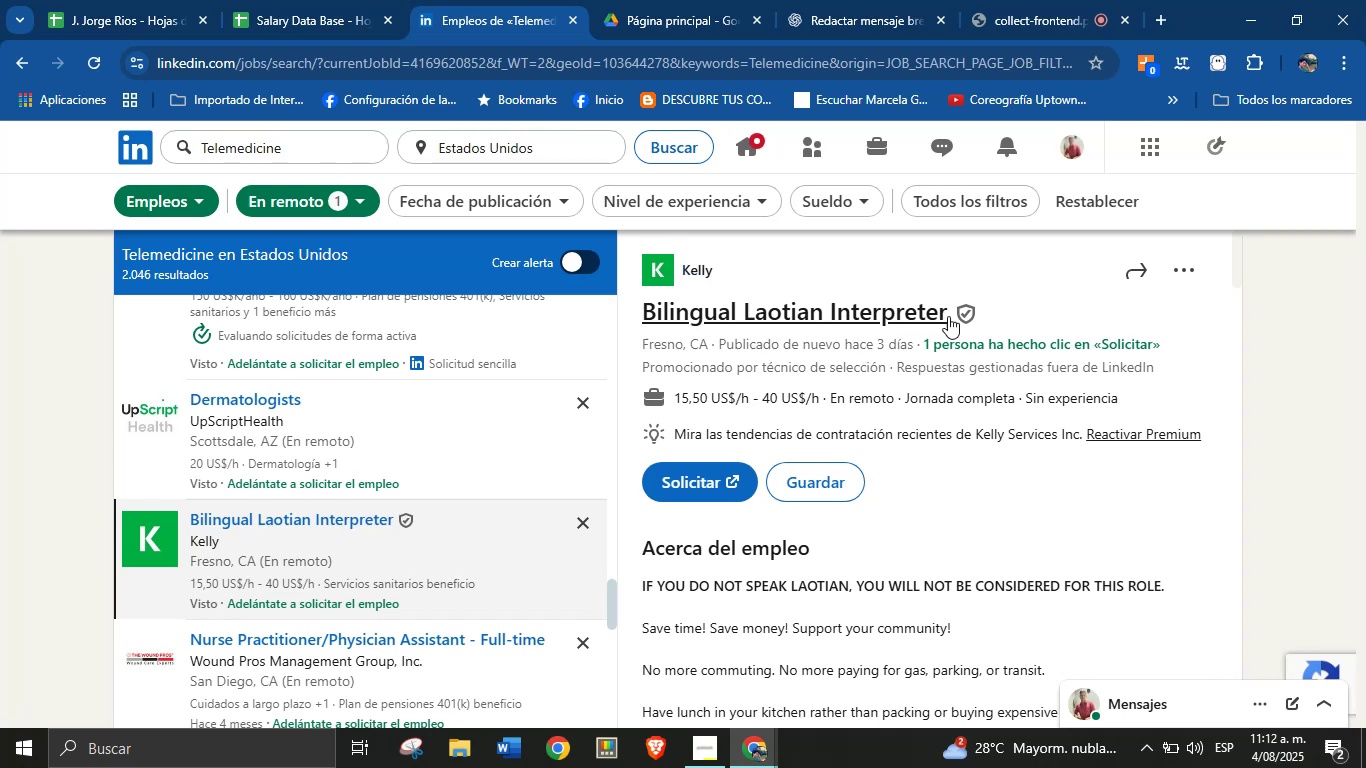 
left_click_drag(start_coordinate=[948, 316], to_coordinate=[648, 317])
 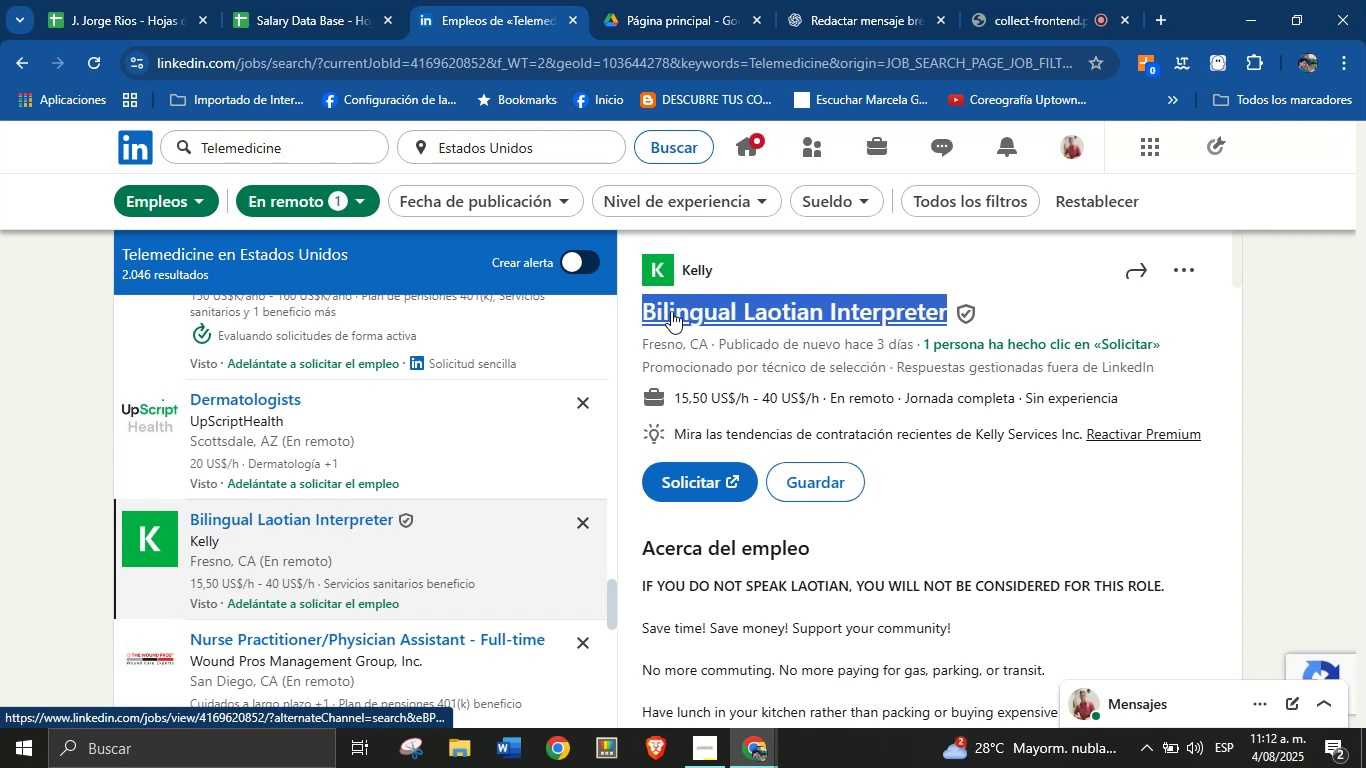 
key(Alt+Control+ControlLeft)
 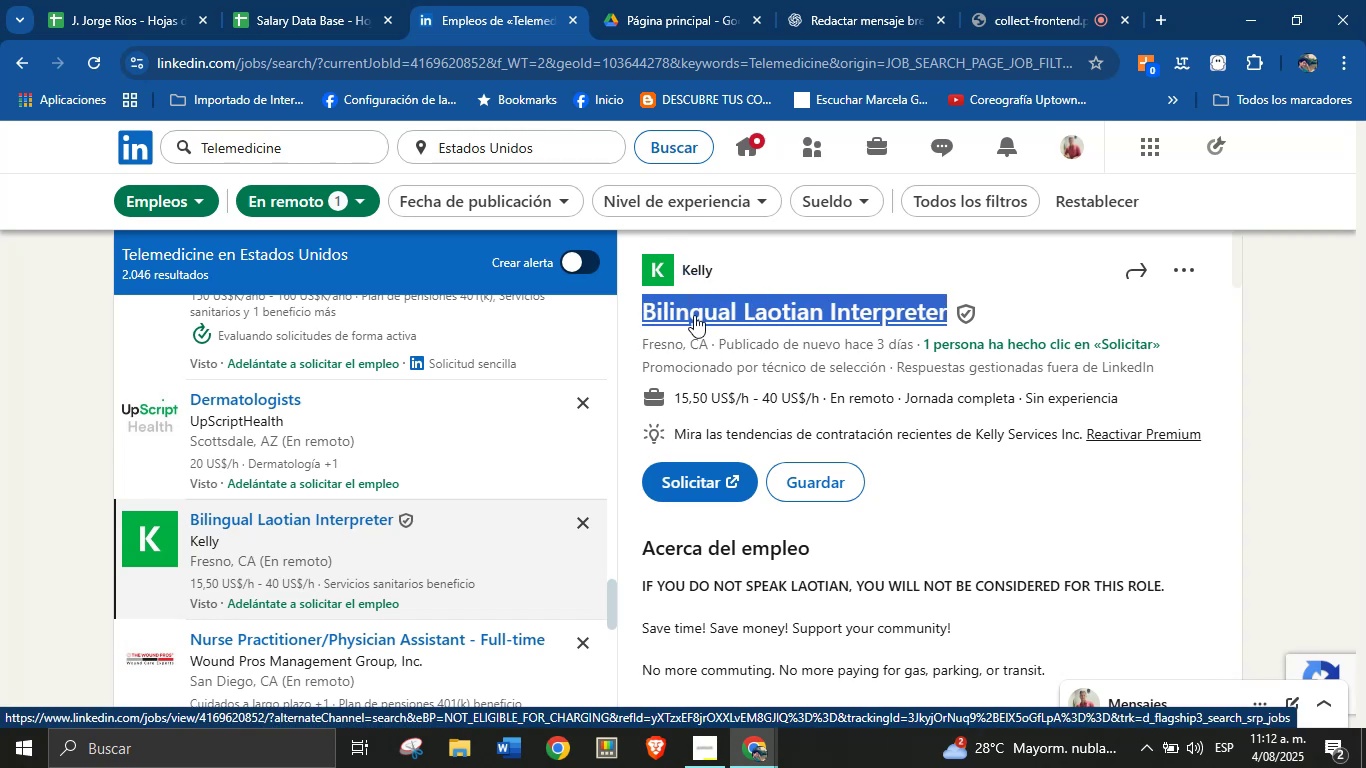 
key(Alt+Control+C)
 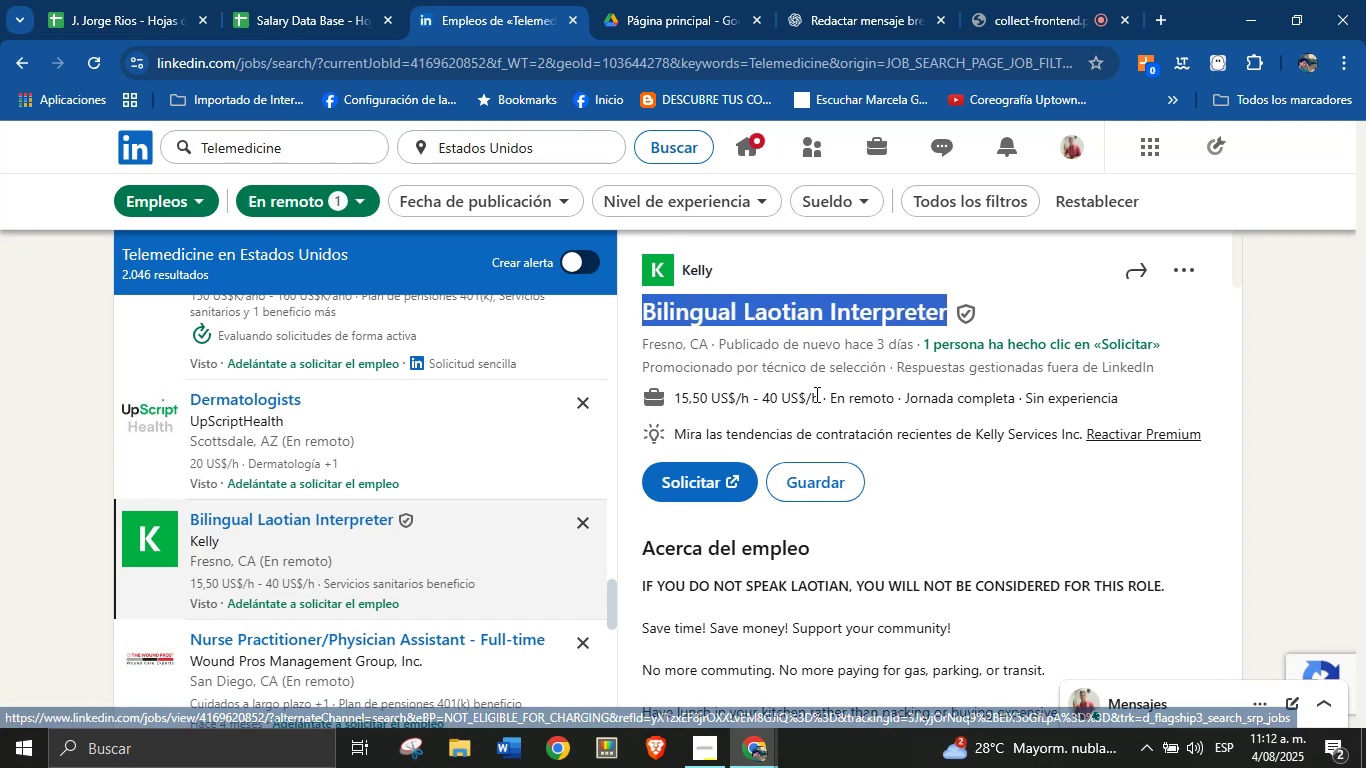 
key(Alt+AltLeft)
 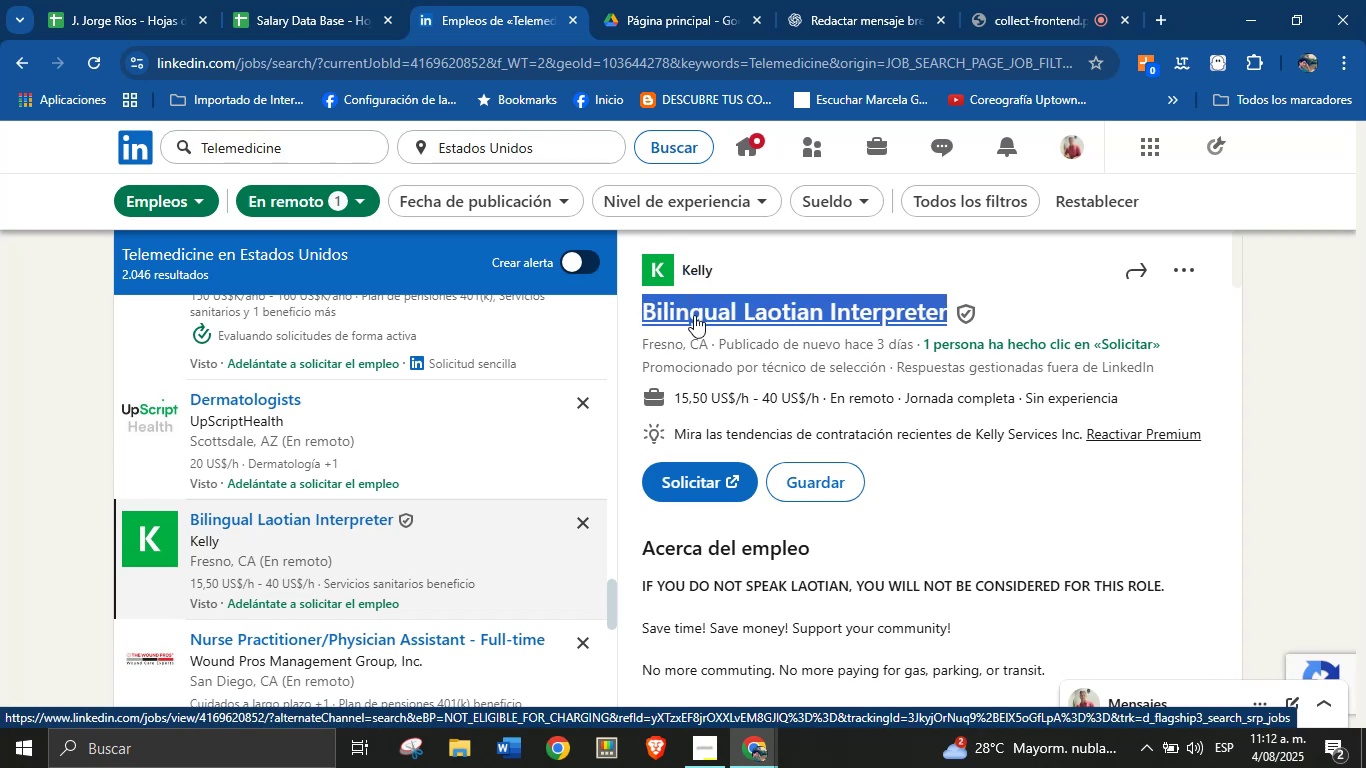 
left_click_drag(start_coordinate=[818, 397], to_coordinate=[677, 397])
 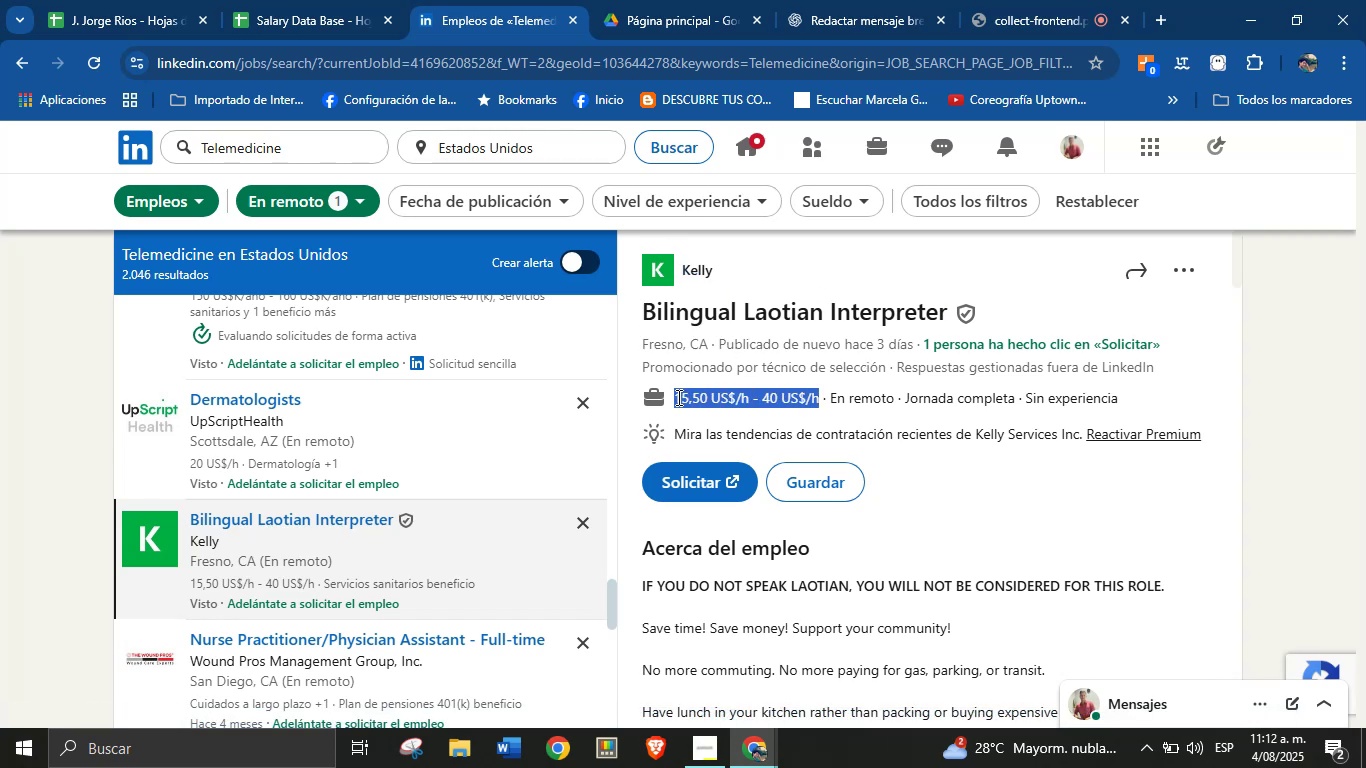 
key(Alt+AltLeft)
 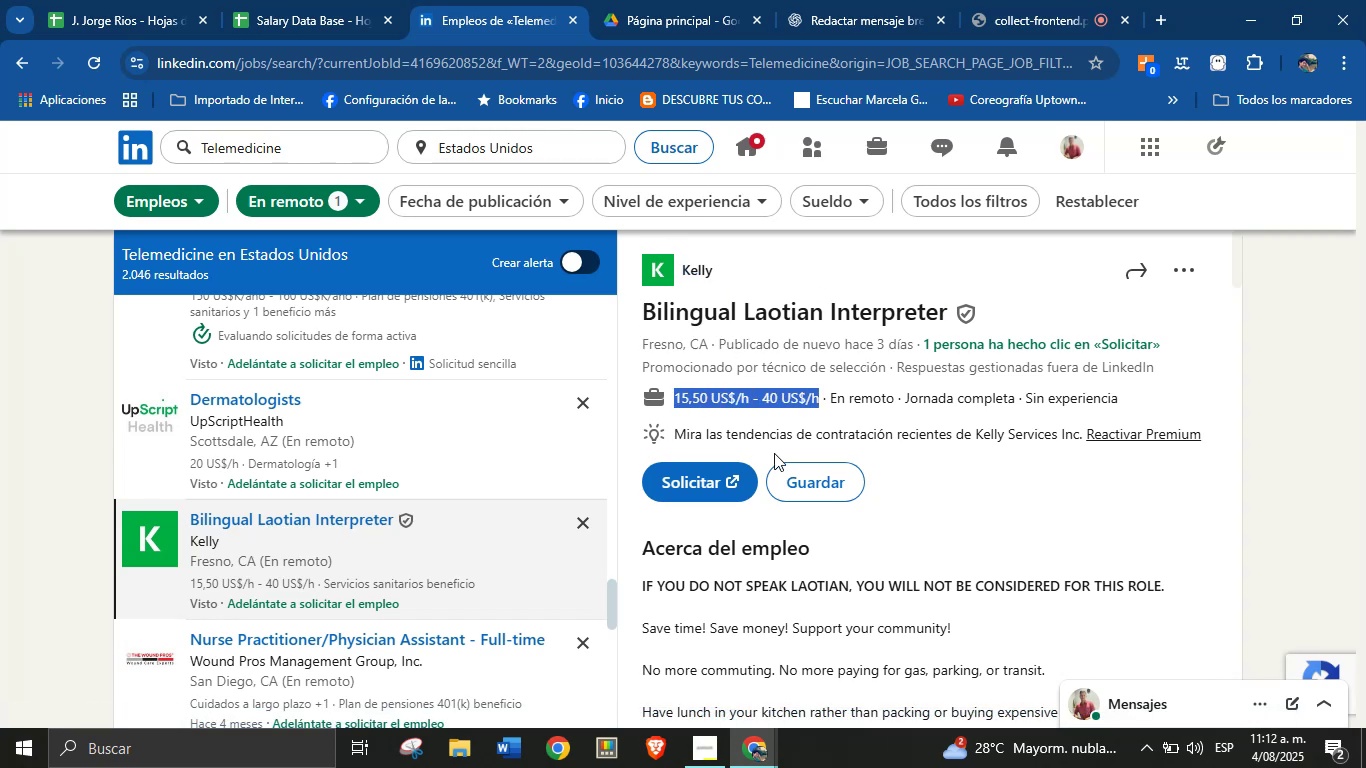 
key(Alt+Control+ControlLeft)
 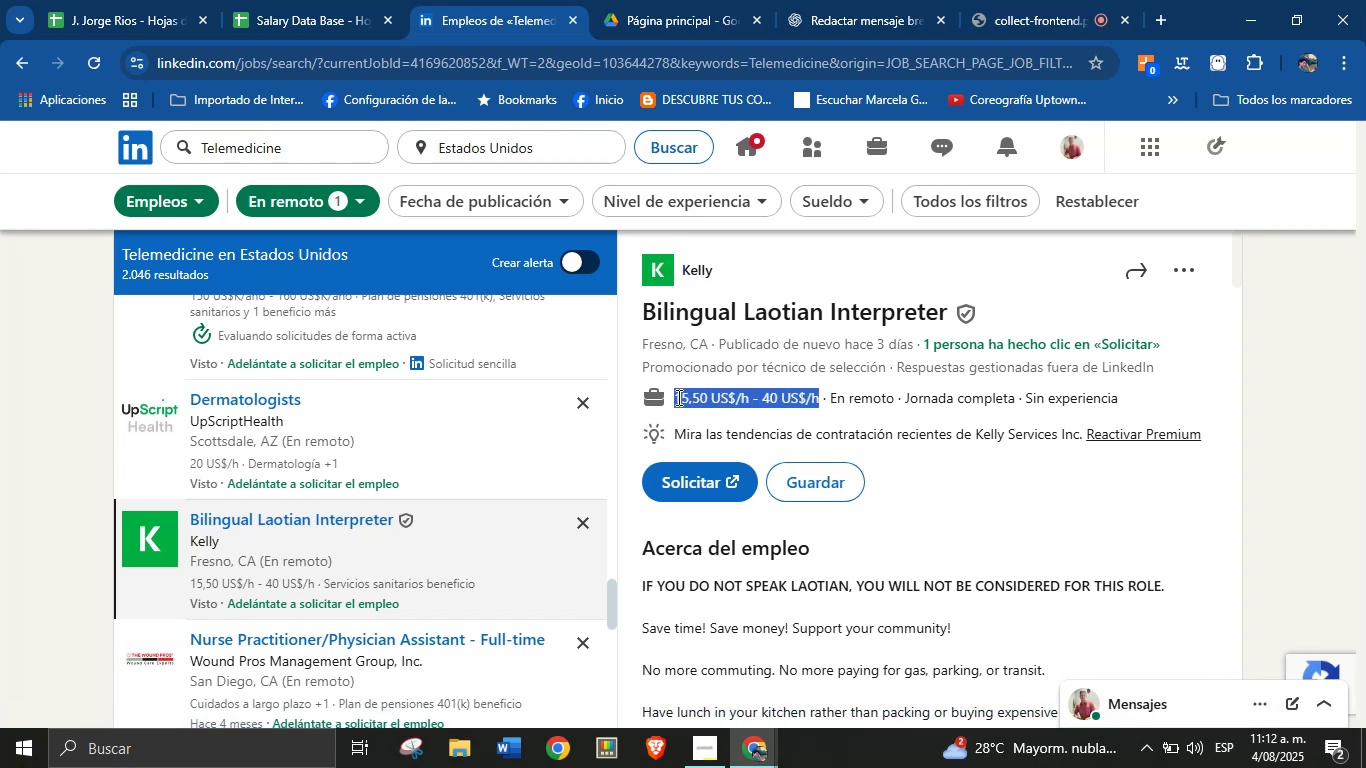 
key(Alt+Control+C)
 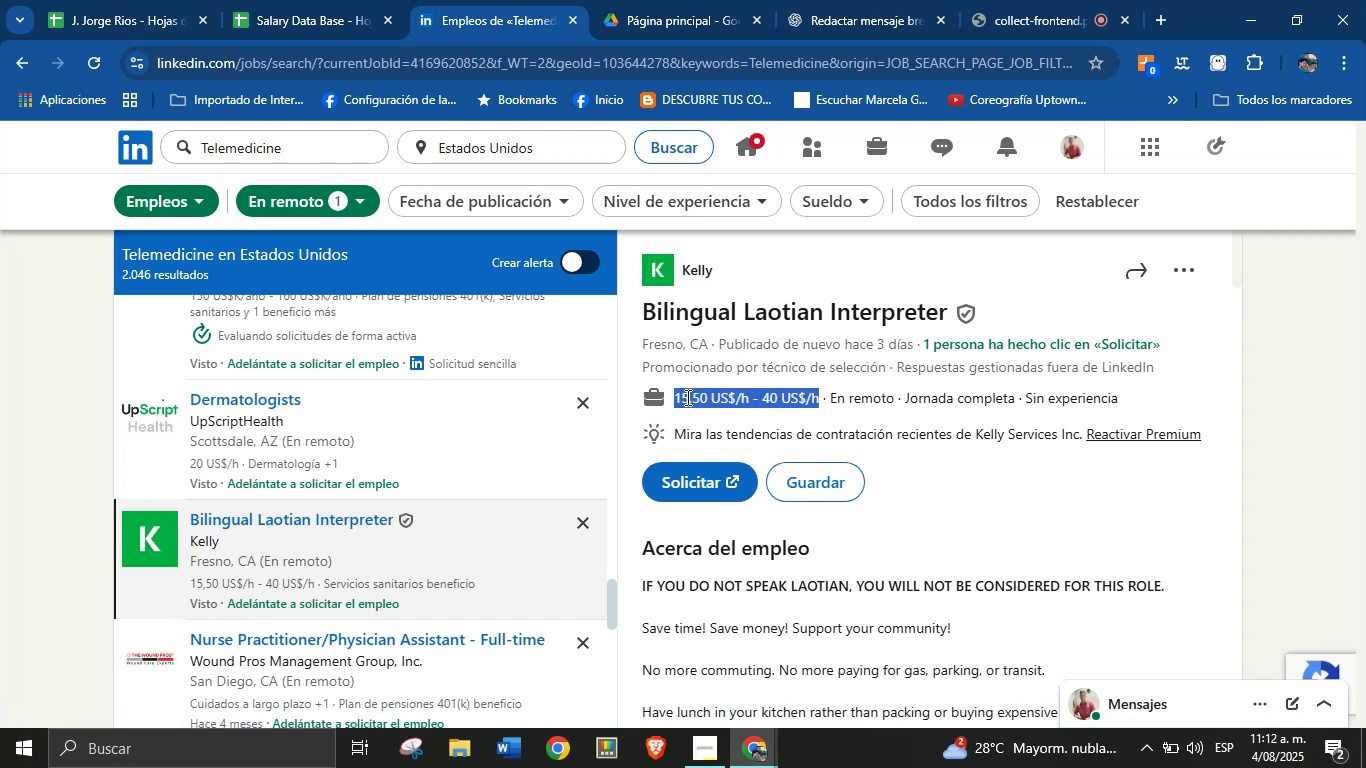 
scroll: coordinate [798, 507], scroll_direction: down, amount: 4.0
 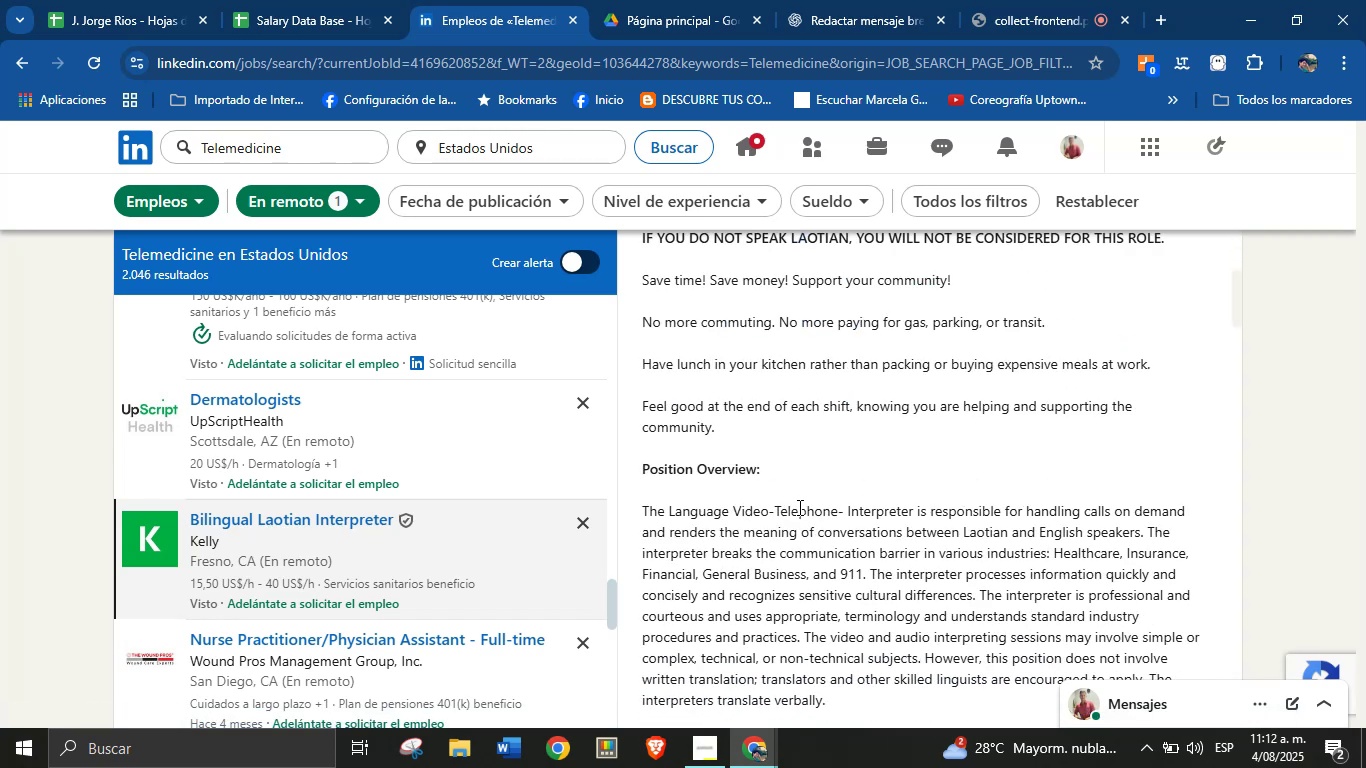 
left_click([821, 453])
 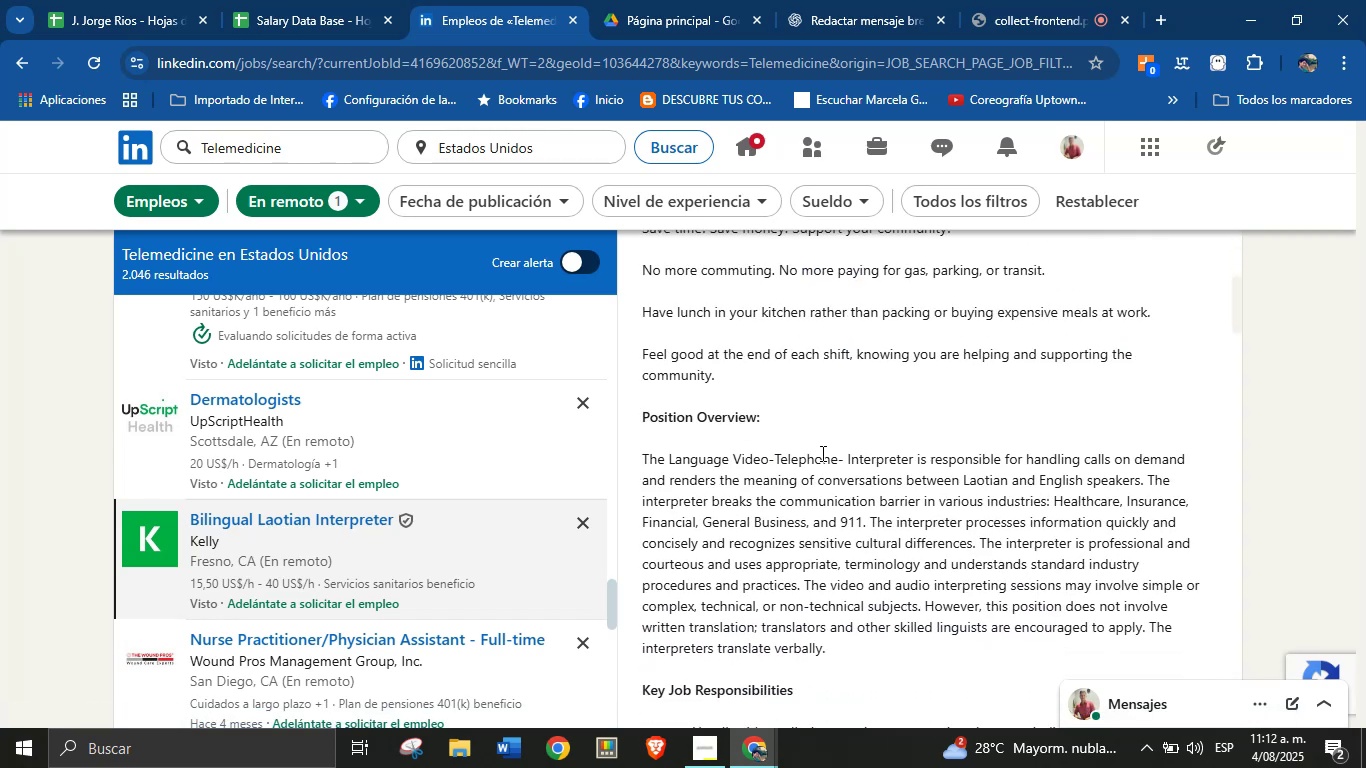 
scroll: coordinate [775, 469], scroll_direction: down, amount: 32.0
 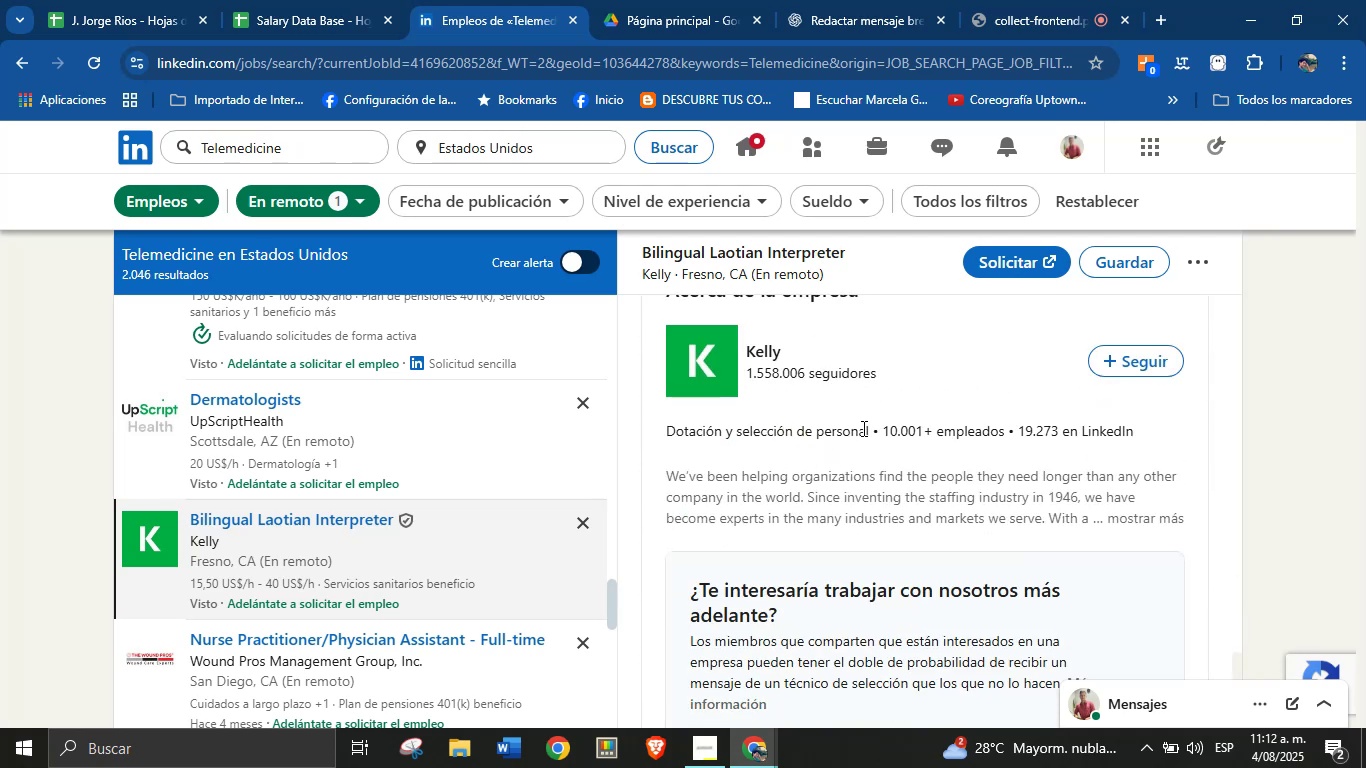 
left_click_drag(start_coordinate=[868, 429], to_coordinate=[660, 429])
 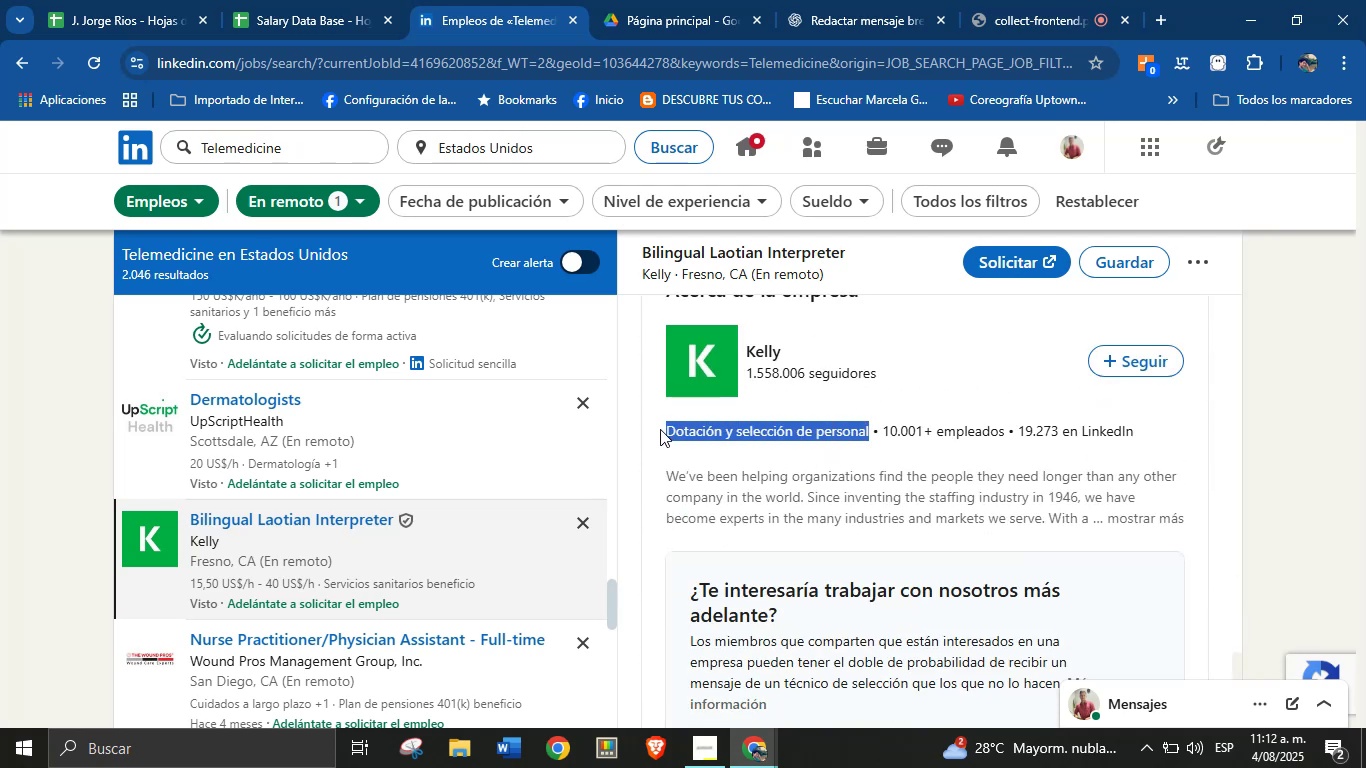 
key(Alt+AltLeft)
 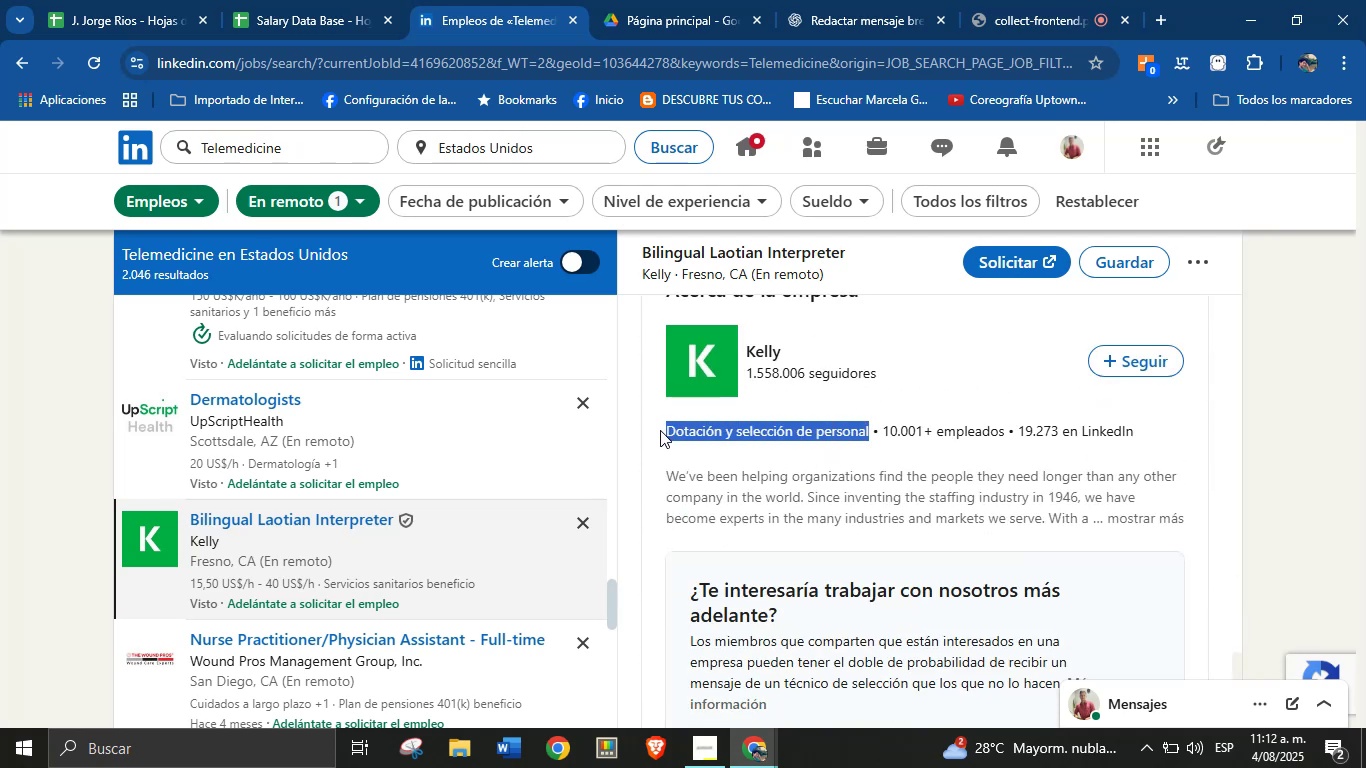 
key(Alt+Control+ControlLeft)
 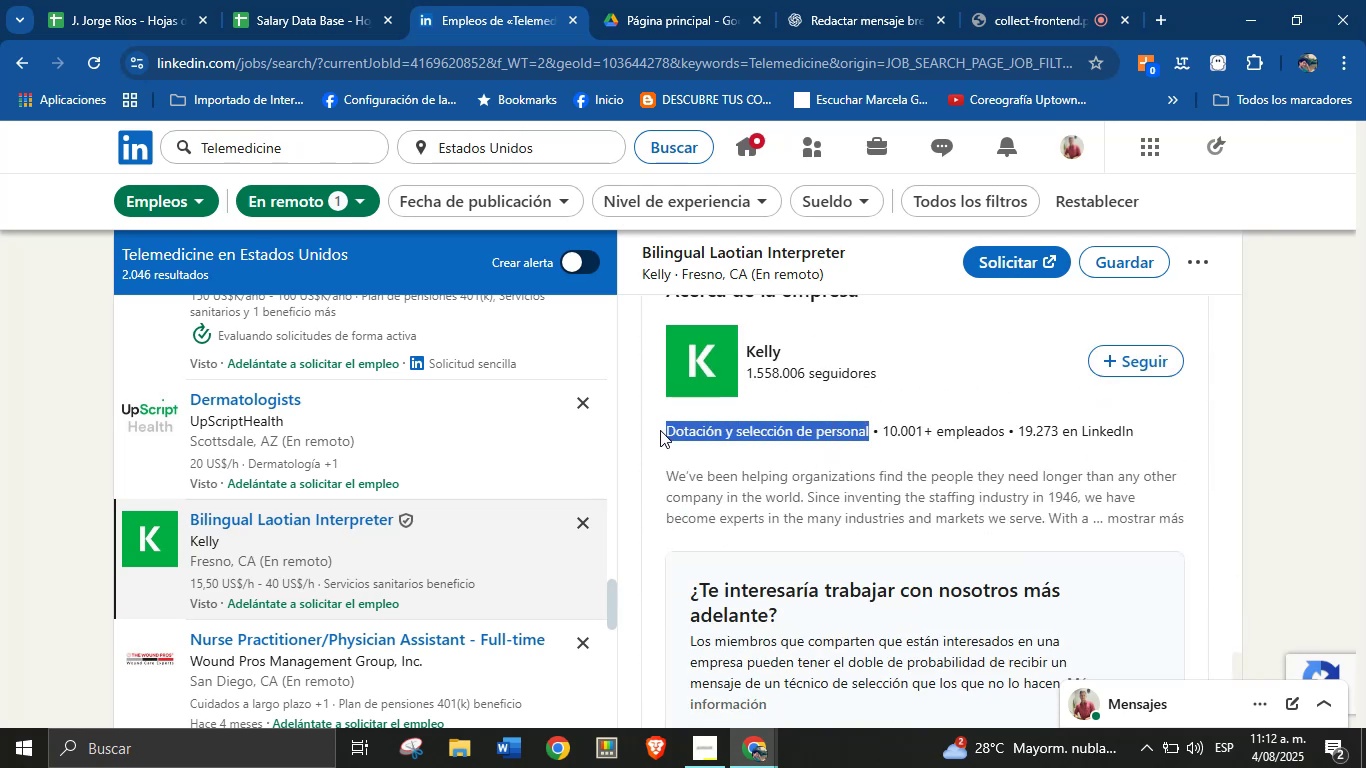 
key(Alt+Control+C)
 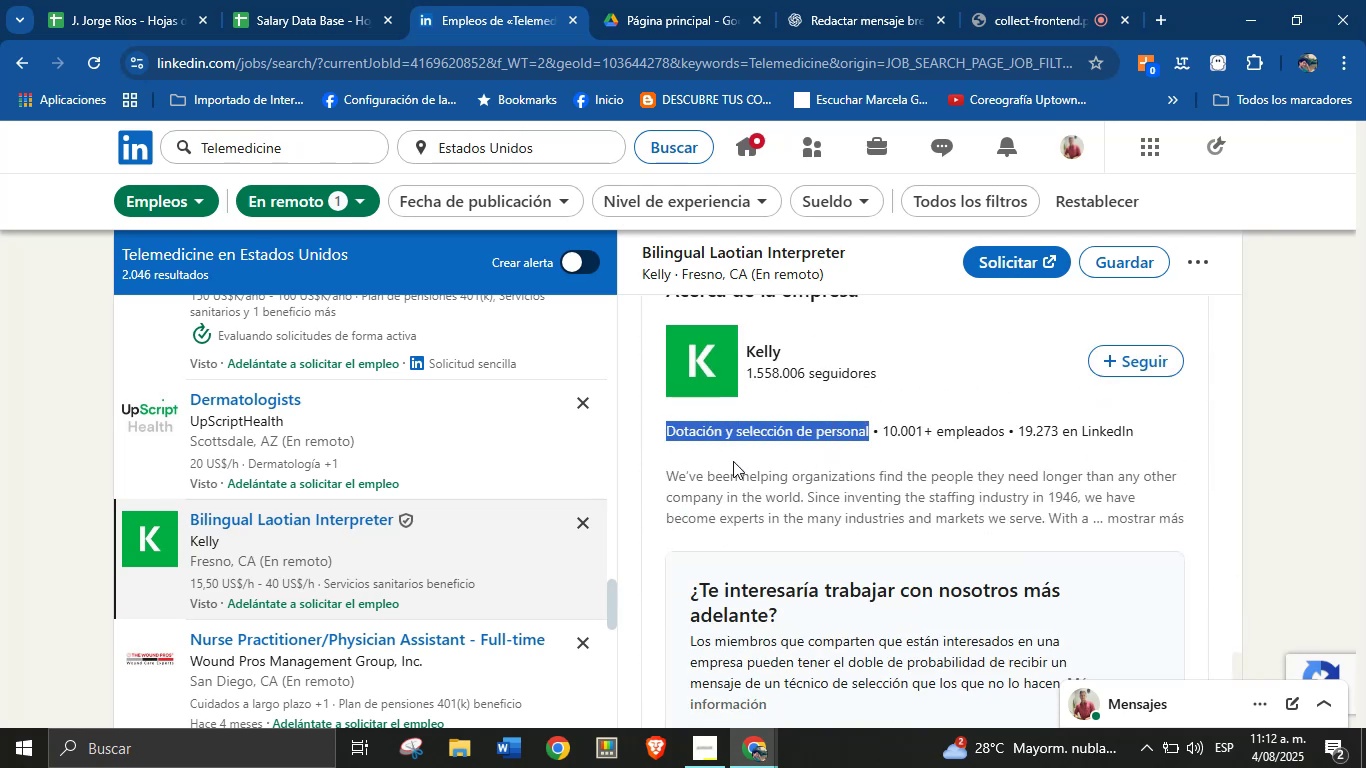 
scroll: coordinate [828, 472], scroll_direction: down, amount: 5.0
 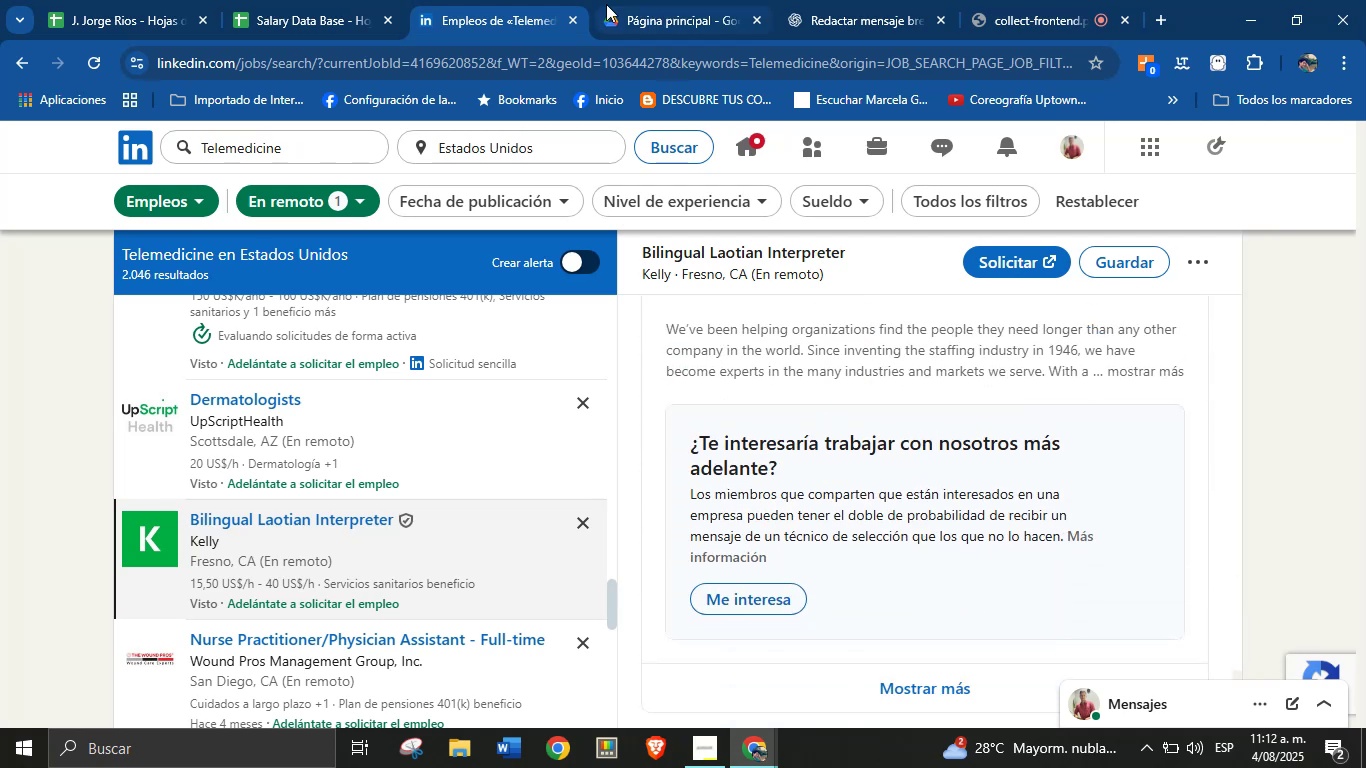 
left_click([324, 0])
 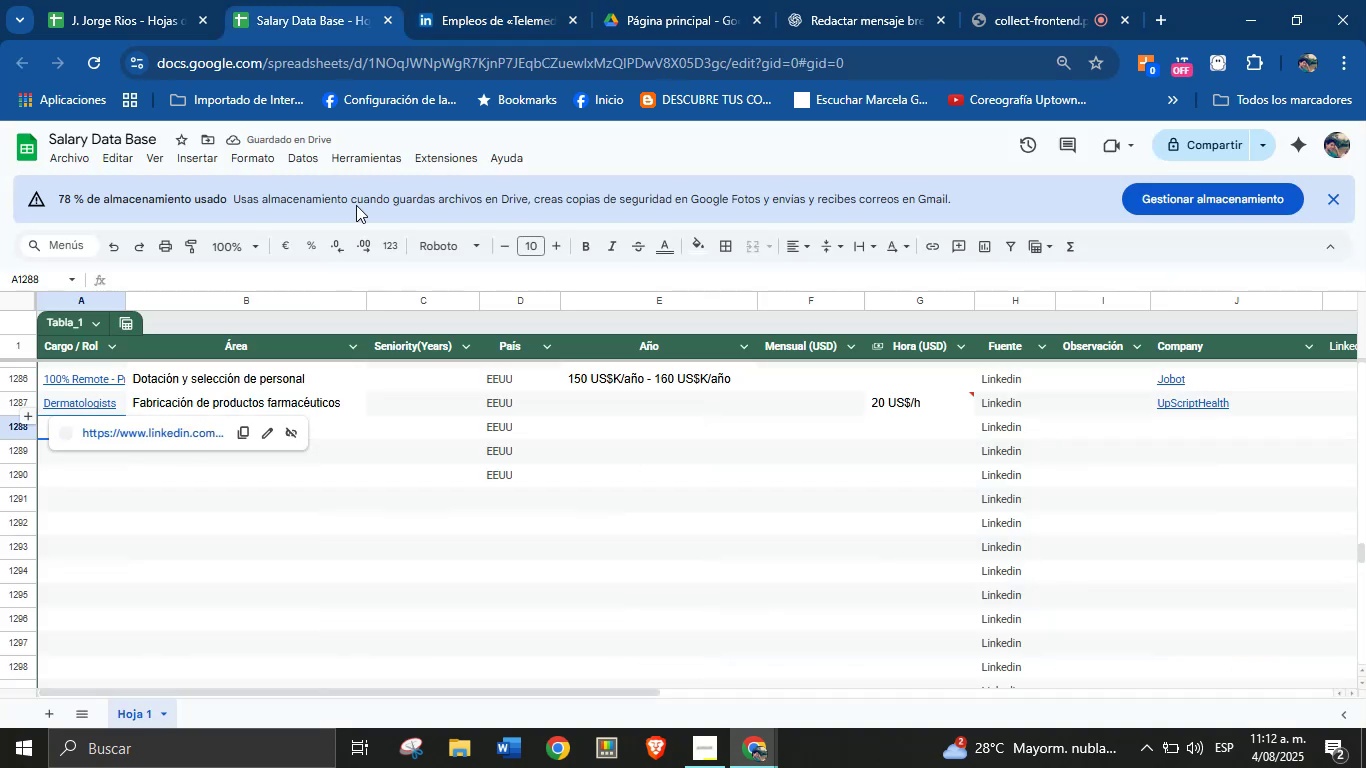 
key(Meta+MetaLeft)
 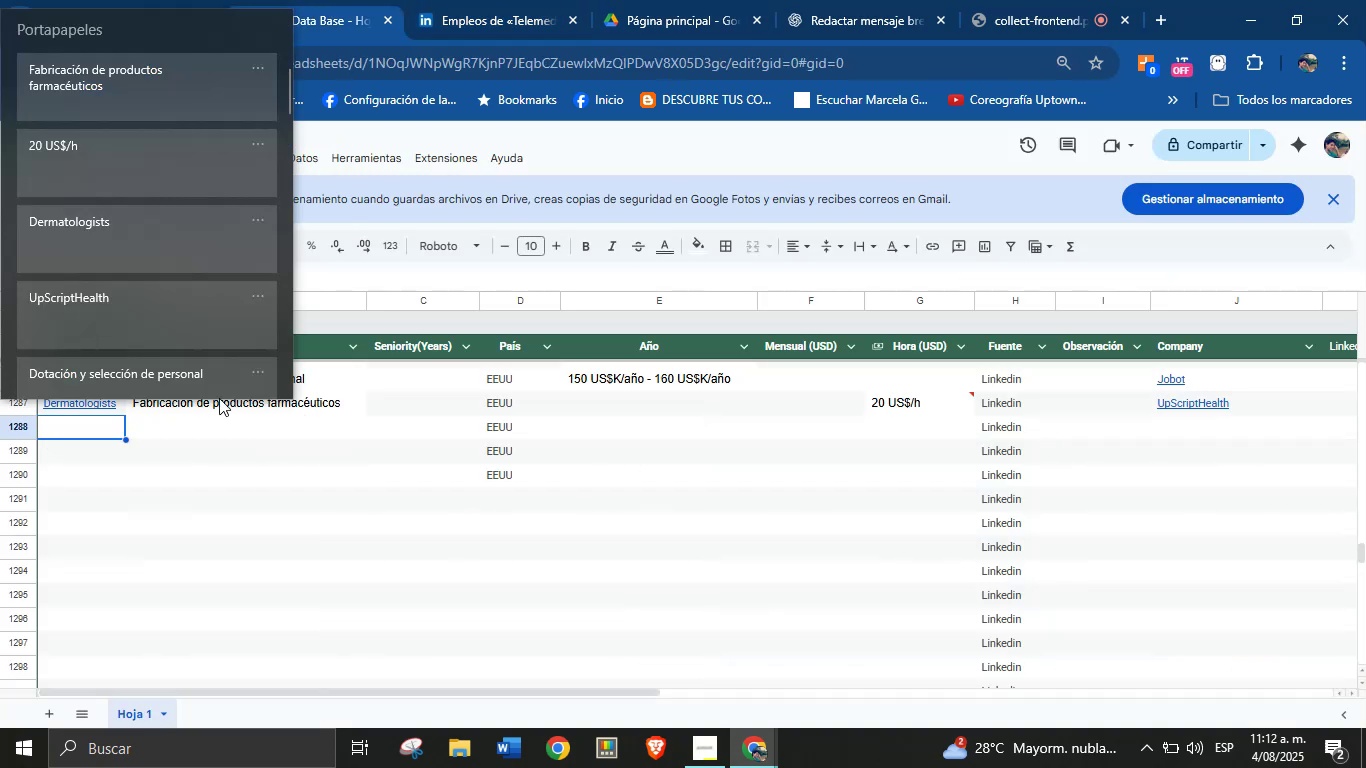 
key(Meta+MetaLeft)
 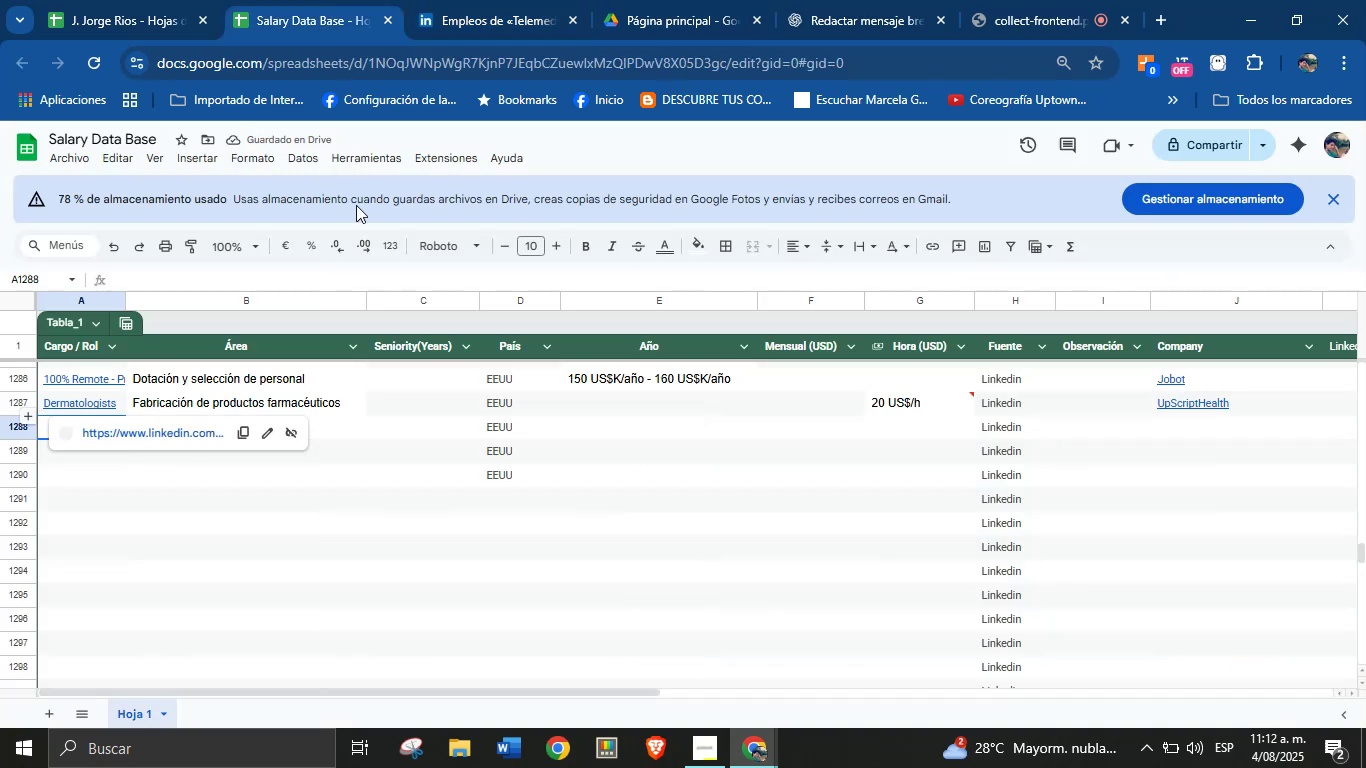 
key(Meta+V)
 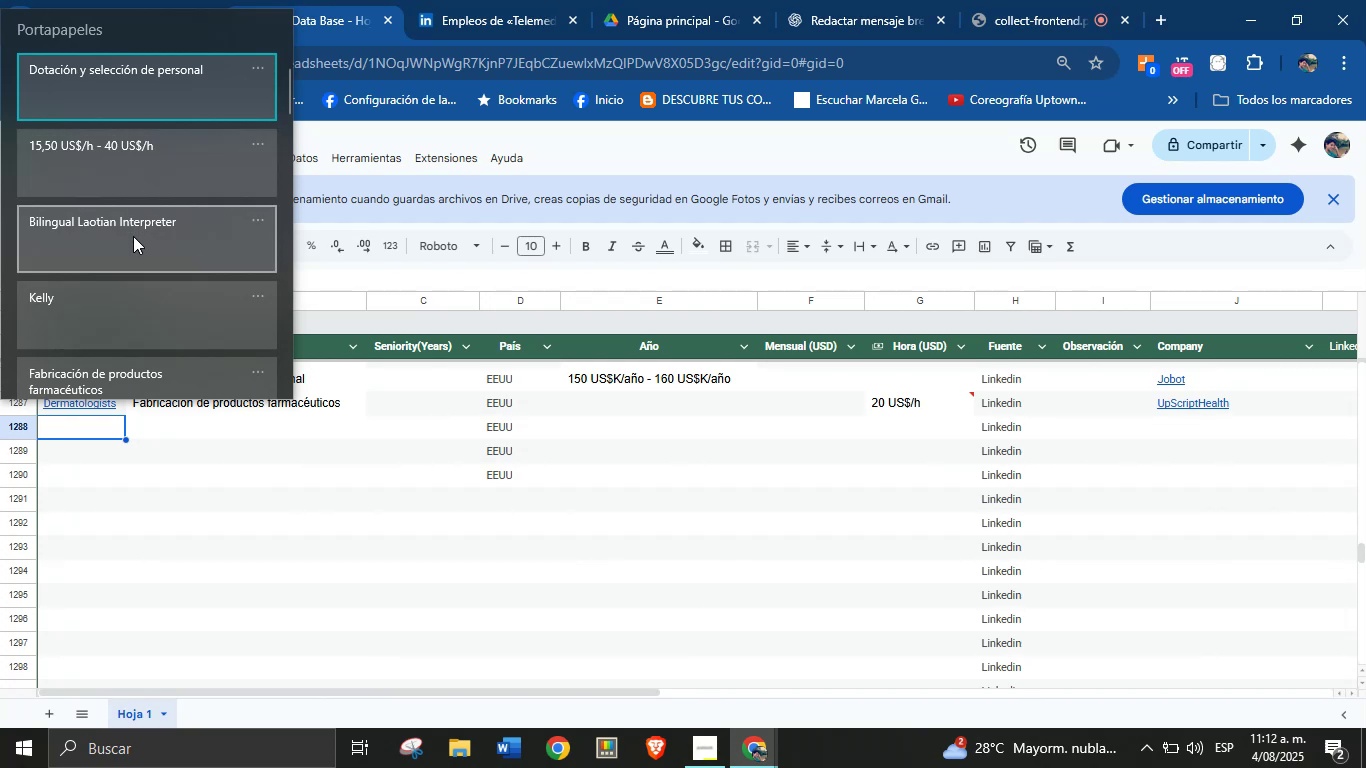 
wait(6.14)
 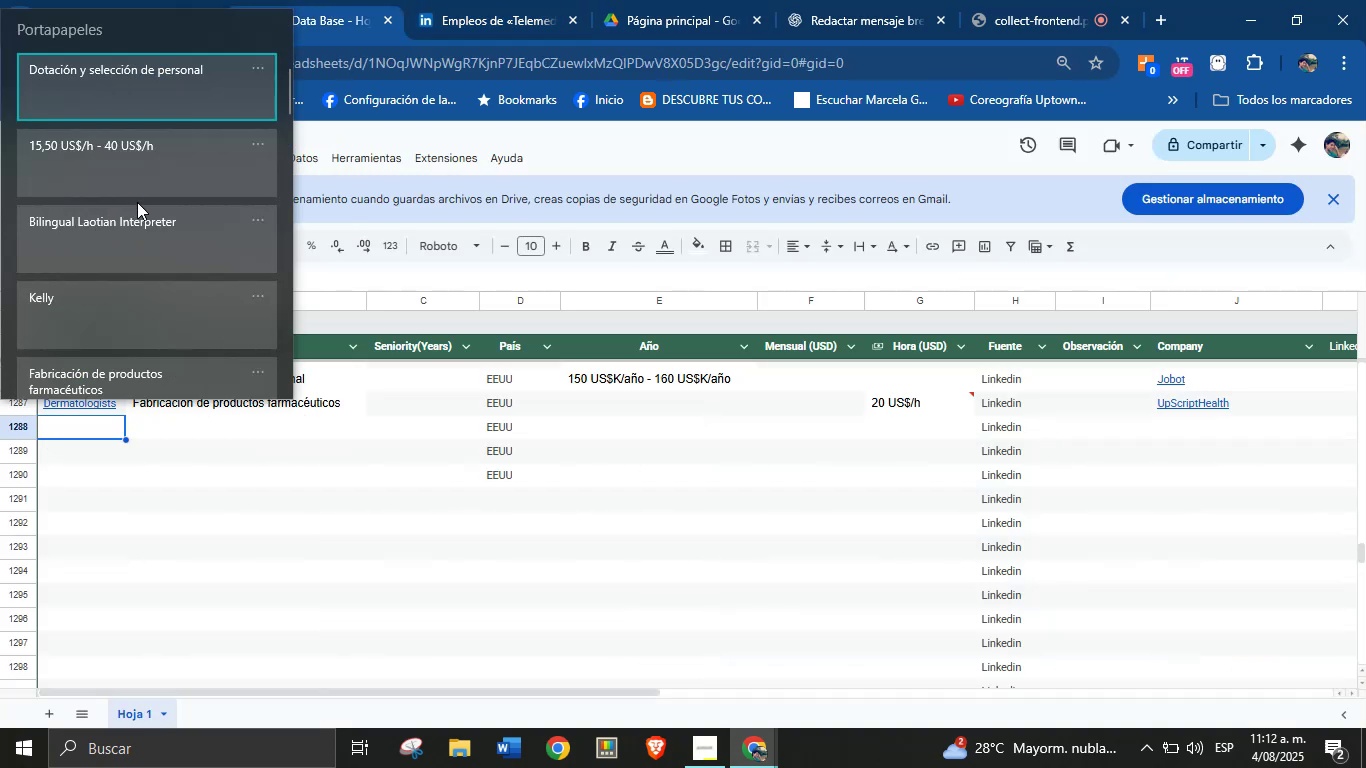 
left_click([132, 229])
 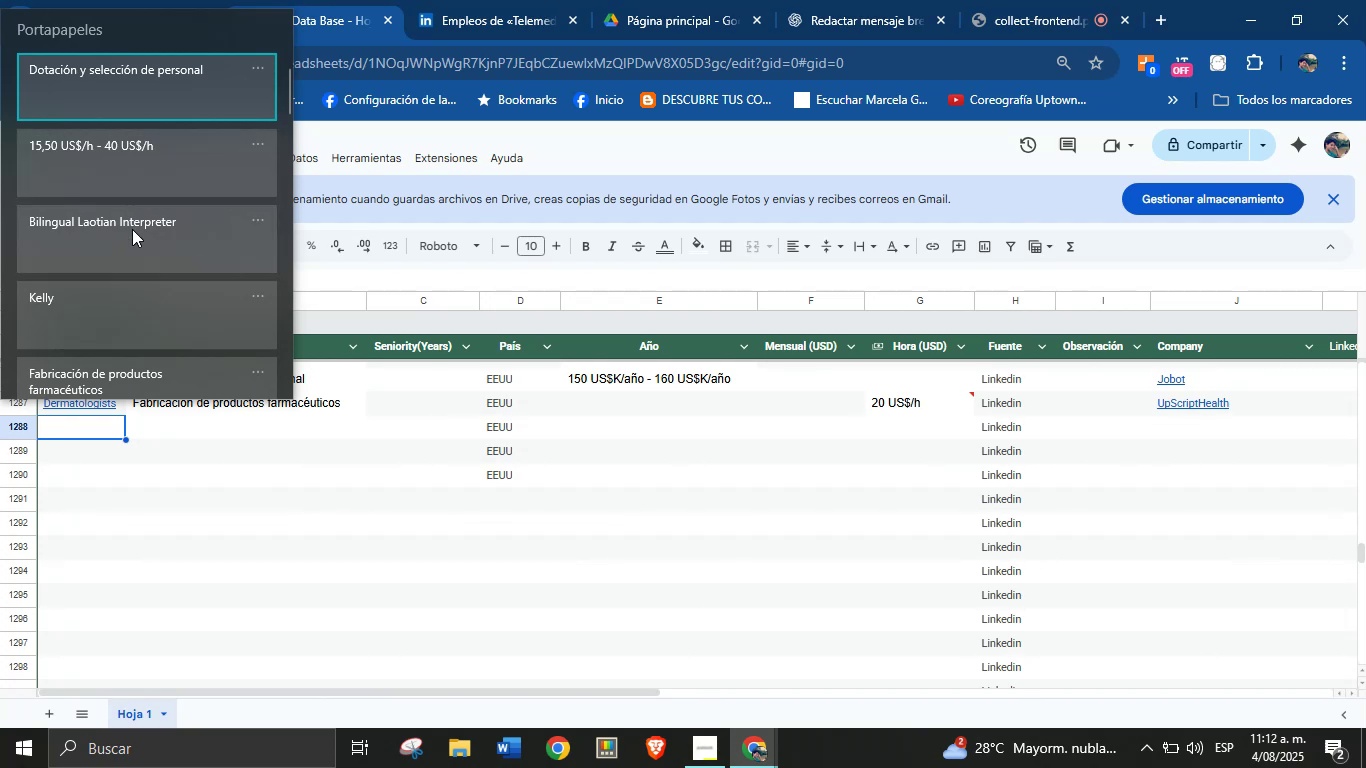 
key(Control+V)
 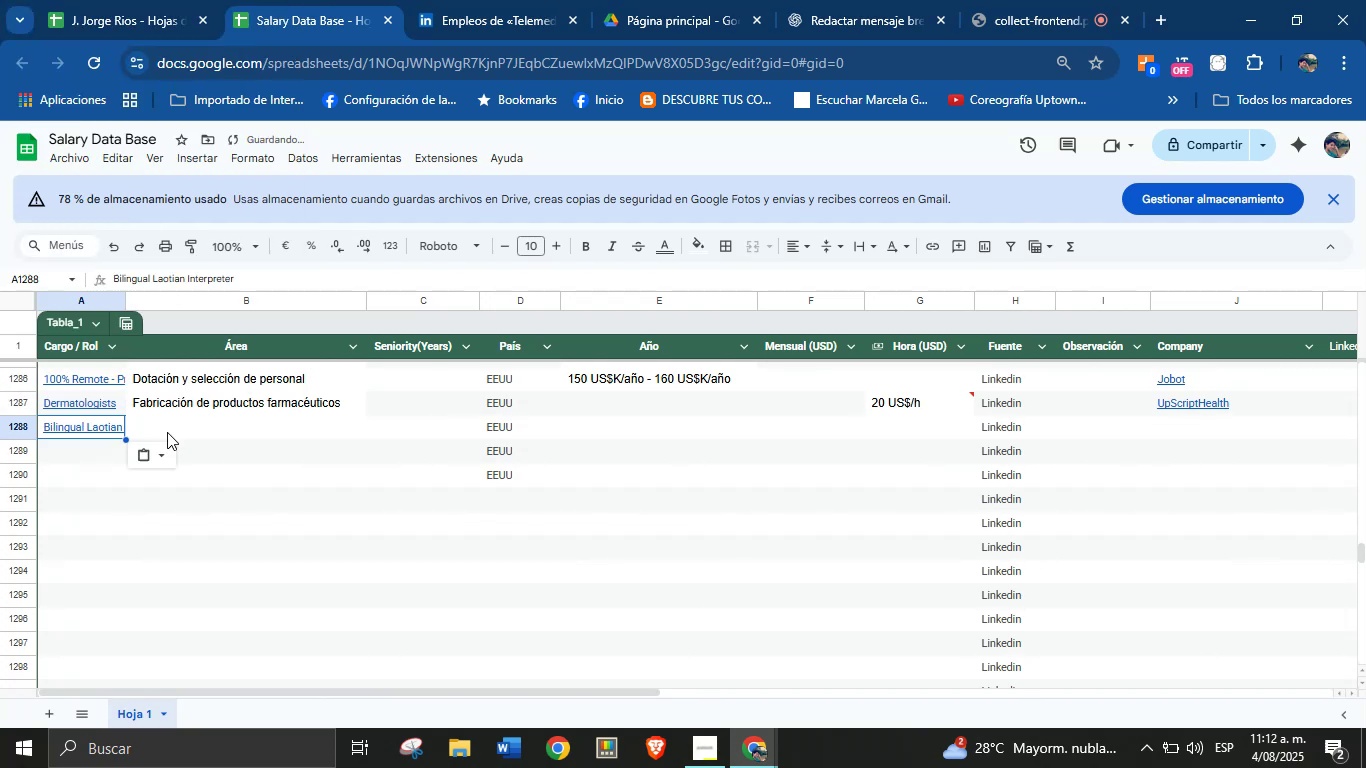 
key(Control+ControlLeft)
 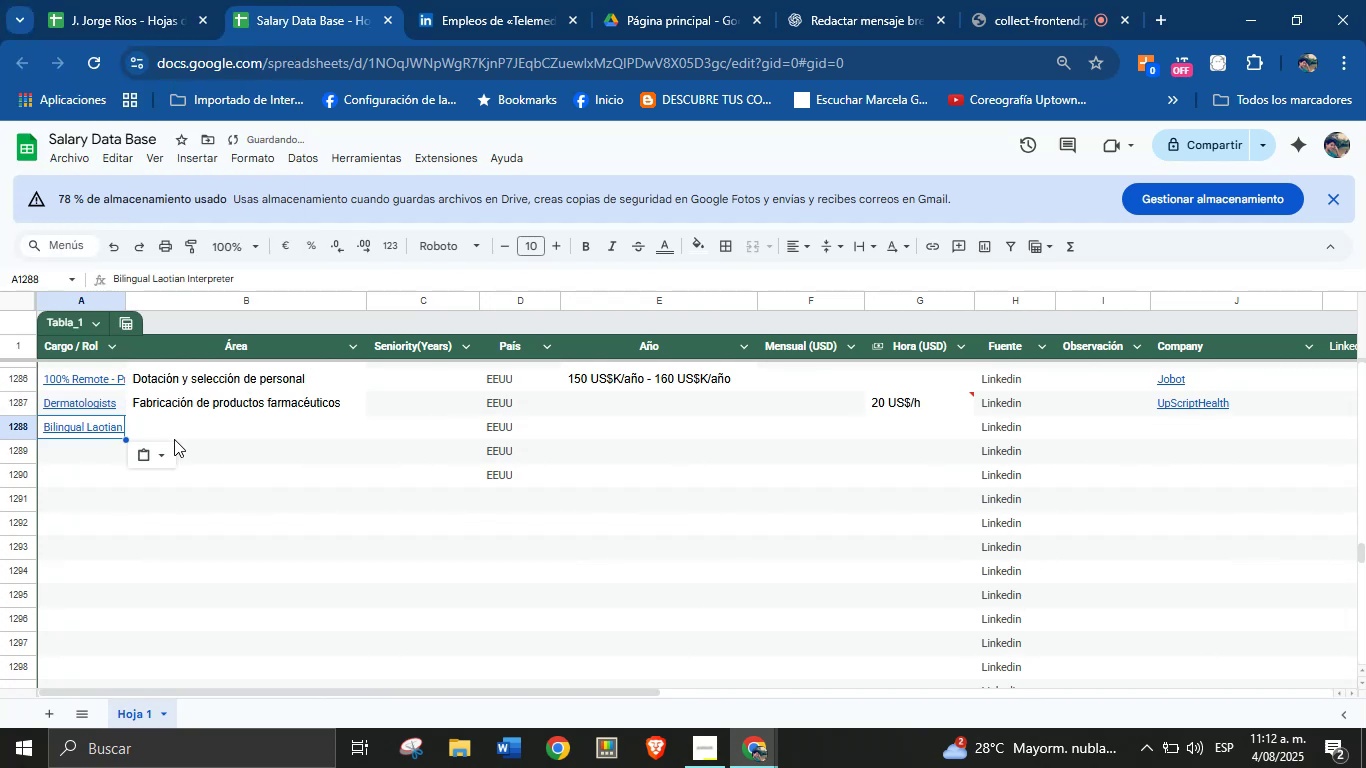 
left_click([186, 429])
 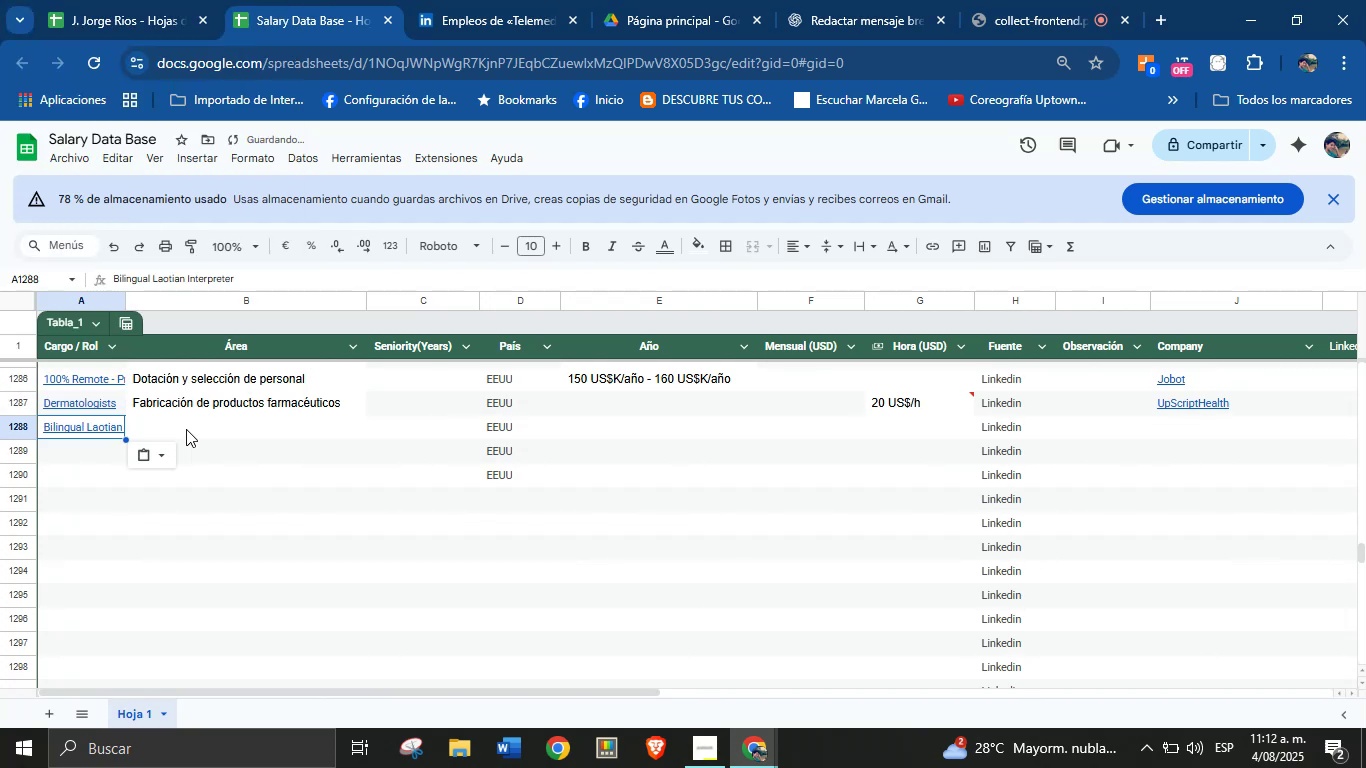 
key(Meta+MetaLeft)
 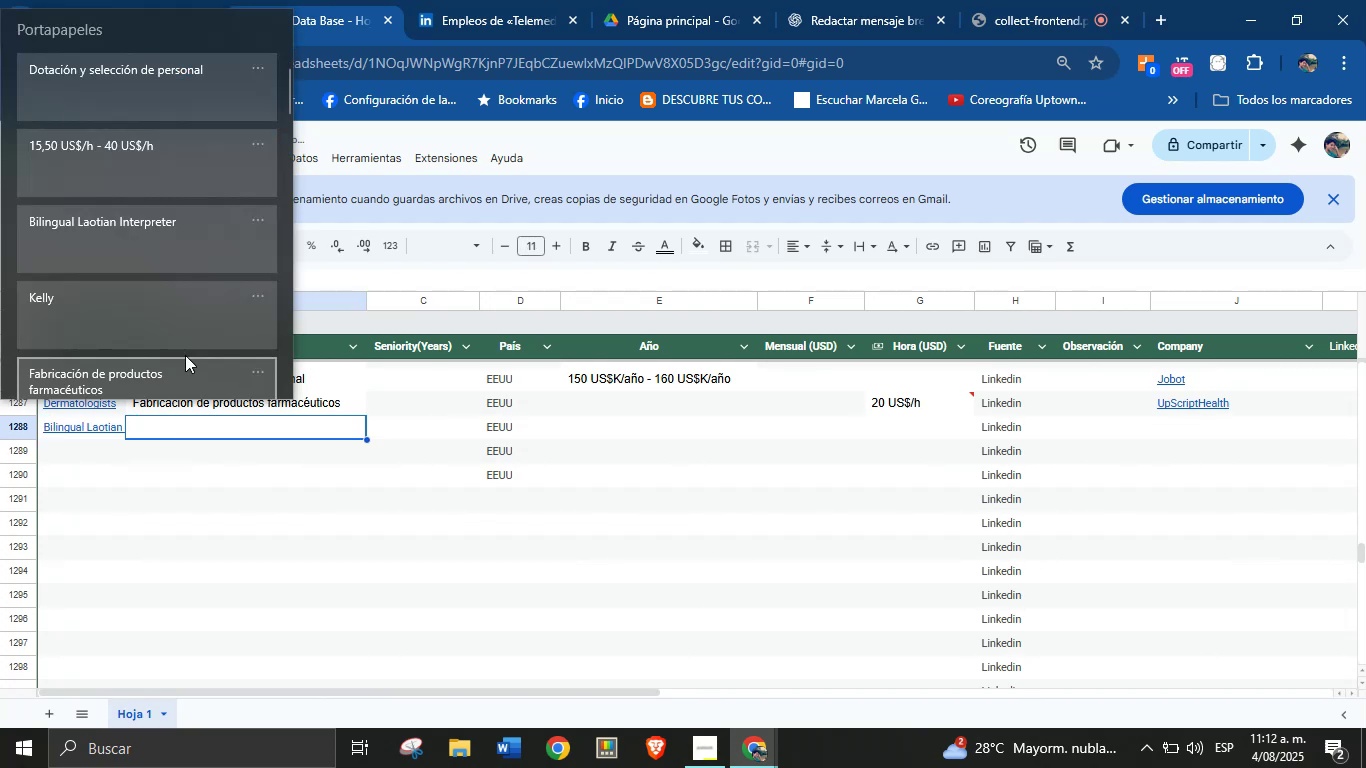 
key(Meta+MetaLeft)
 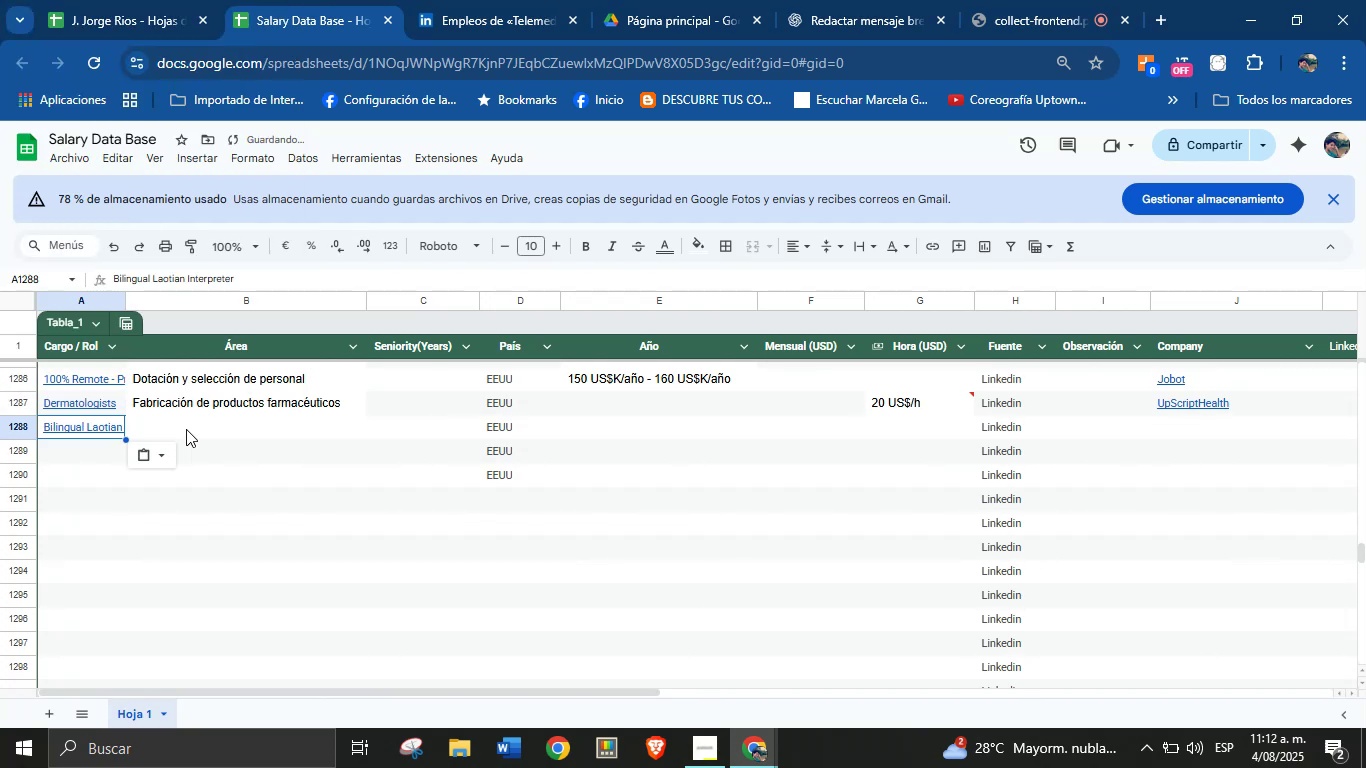 
key(Meta+V)
 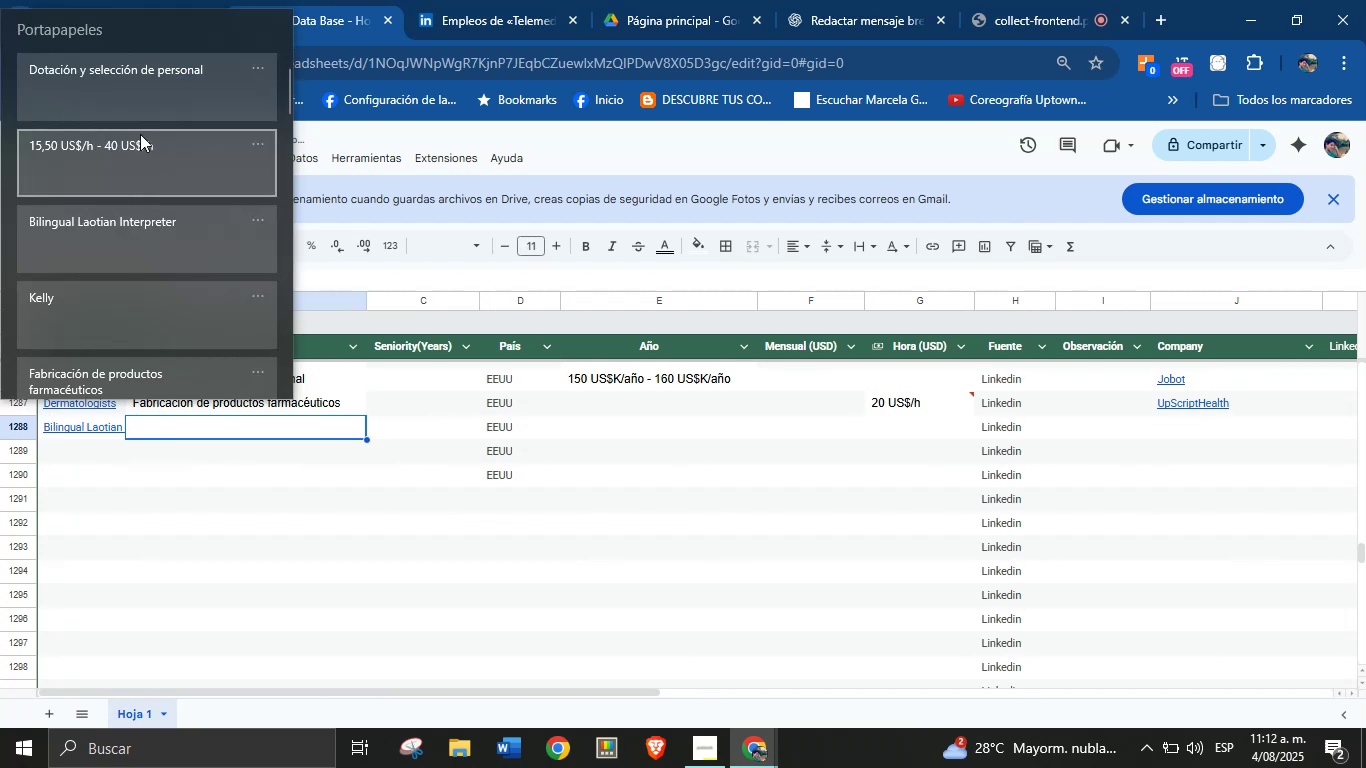 
left_click([142, 106])
 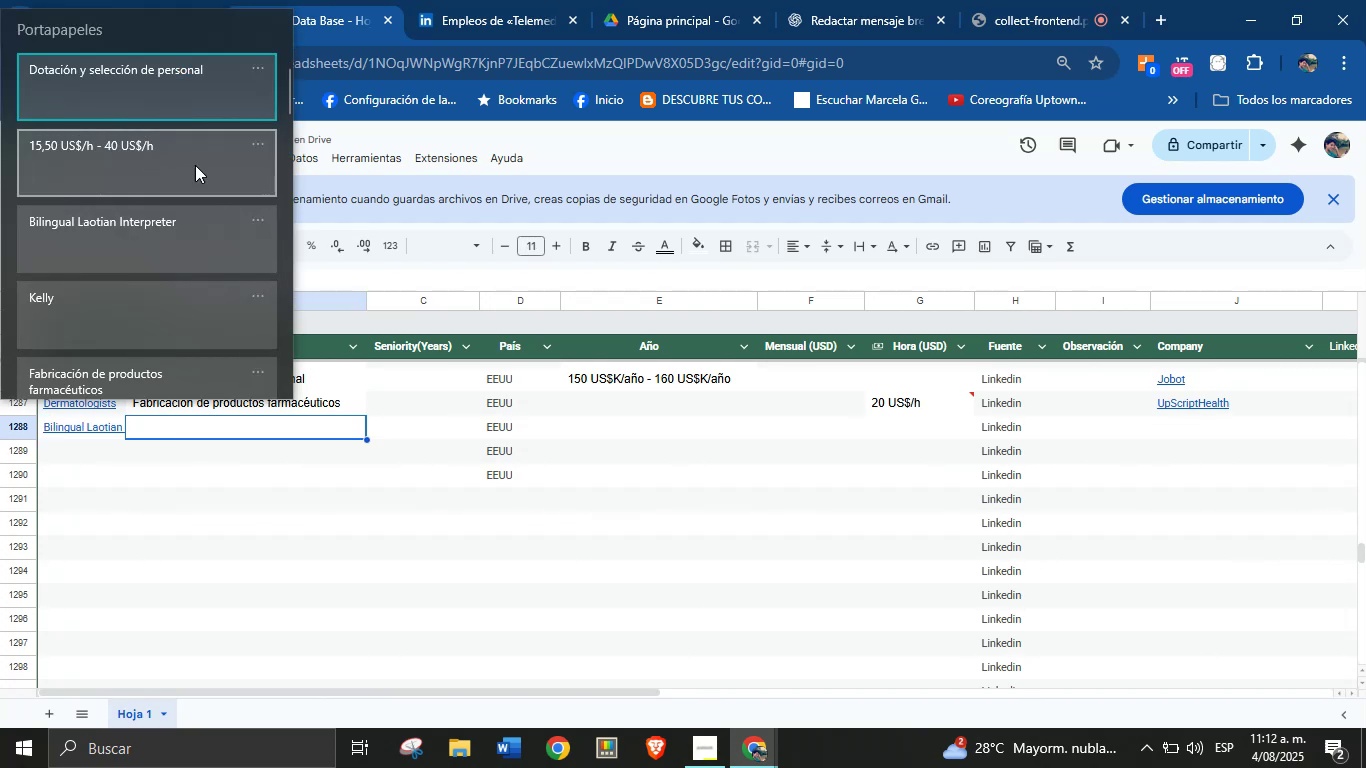 
left_click([164, 99])
 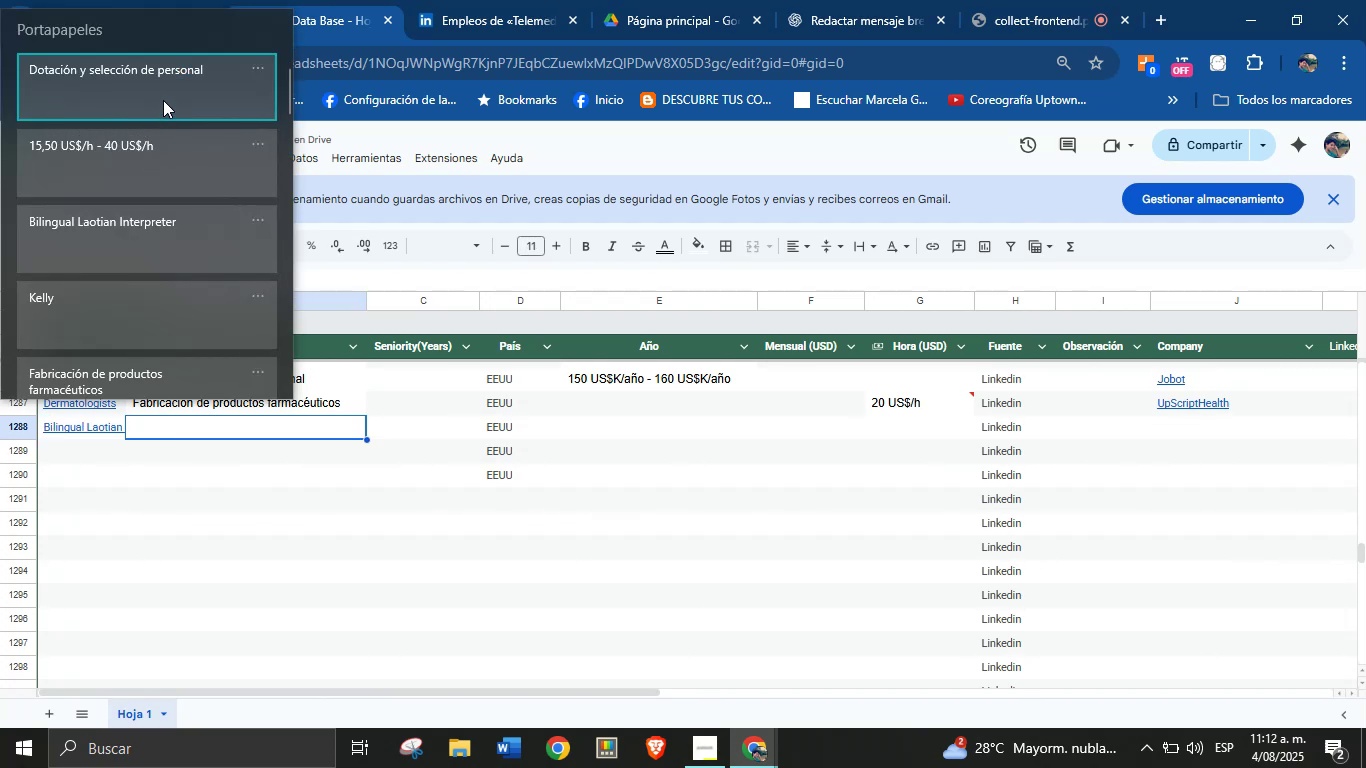 
key(Control+ControlLeft)
 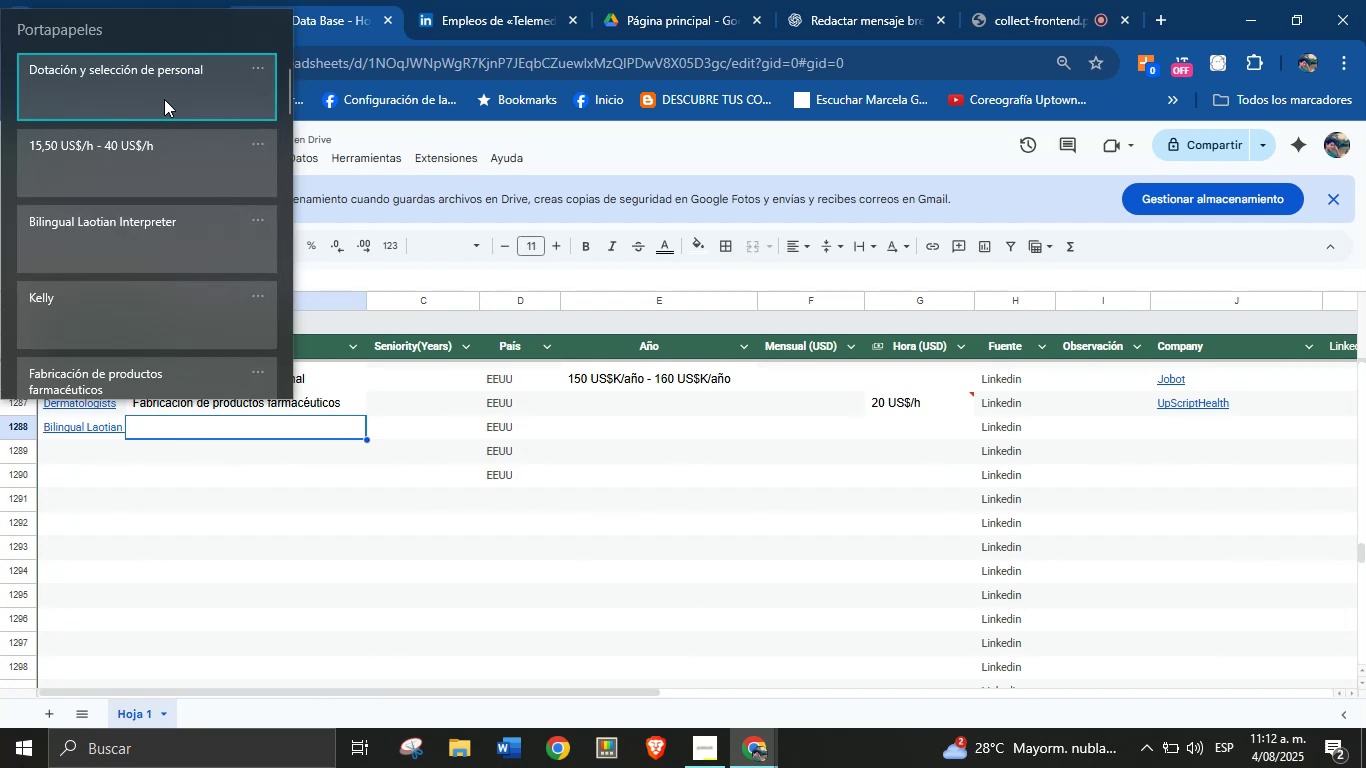 
key(Control+V)
 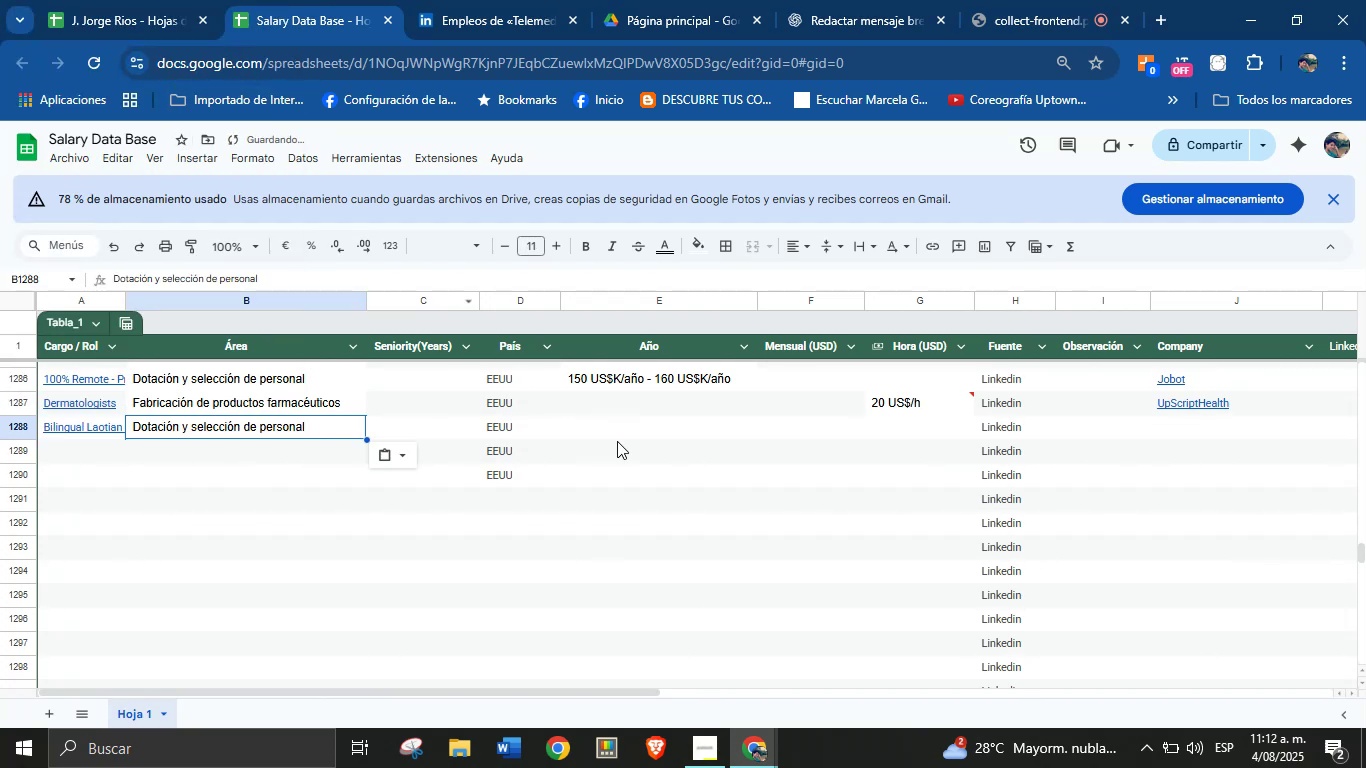 
left_click([631, 431])
 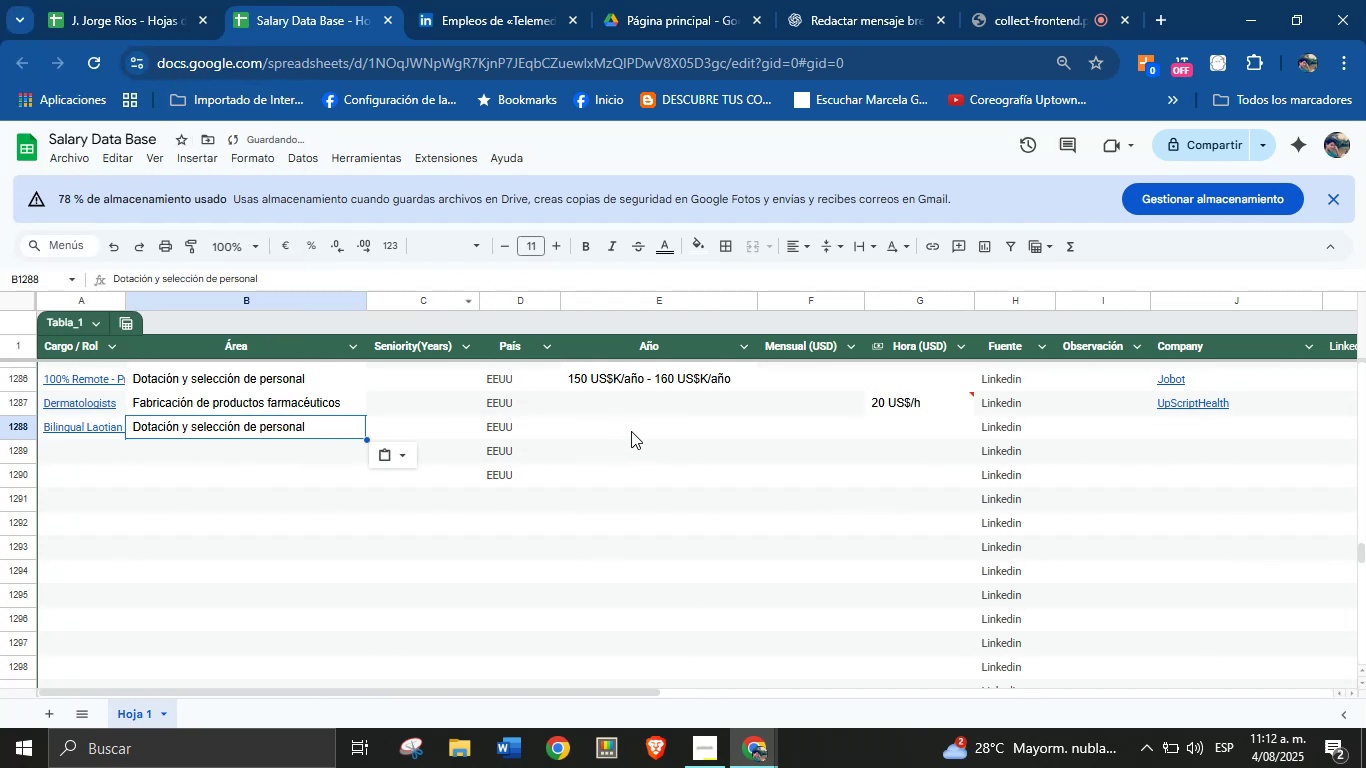 
key(Meta+MetaLeft)
 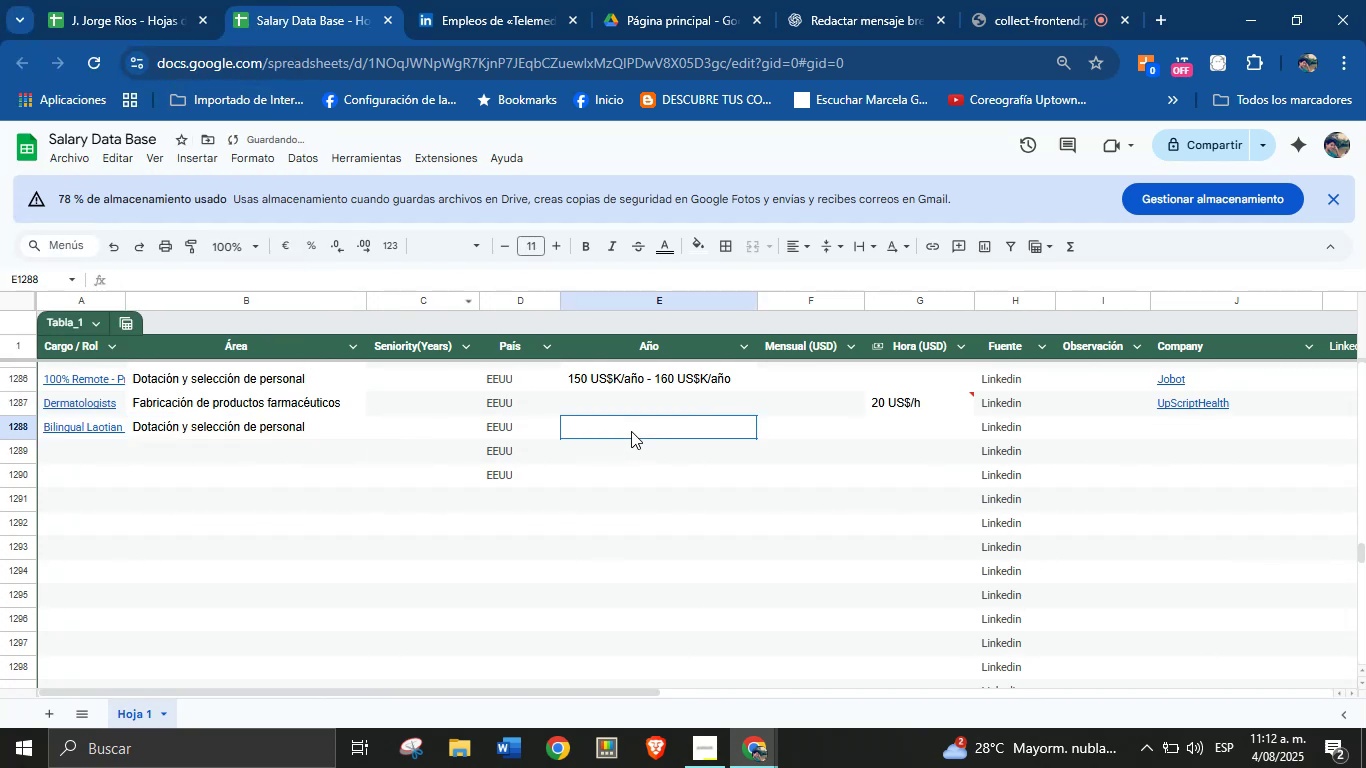 
key(Meta+MetaLeft)
 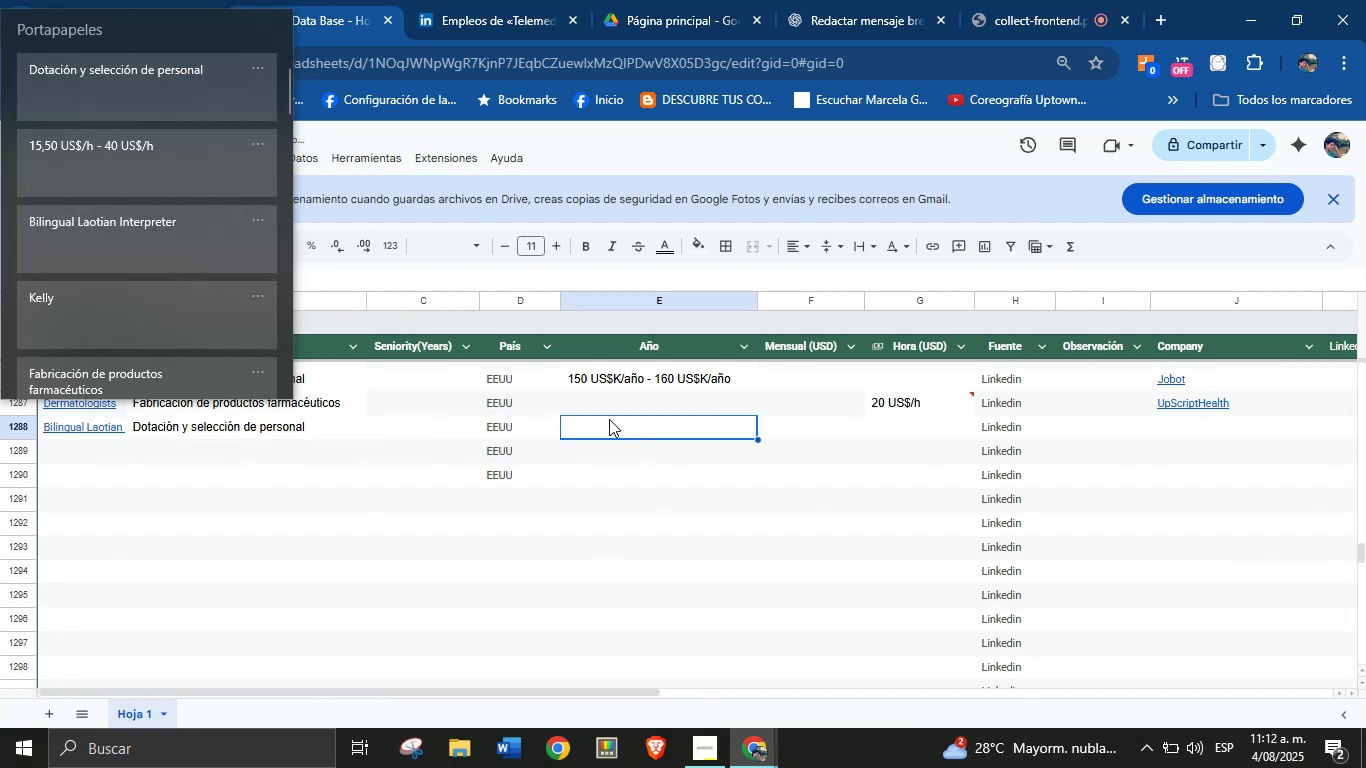 
key(Meta+V)
 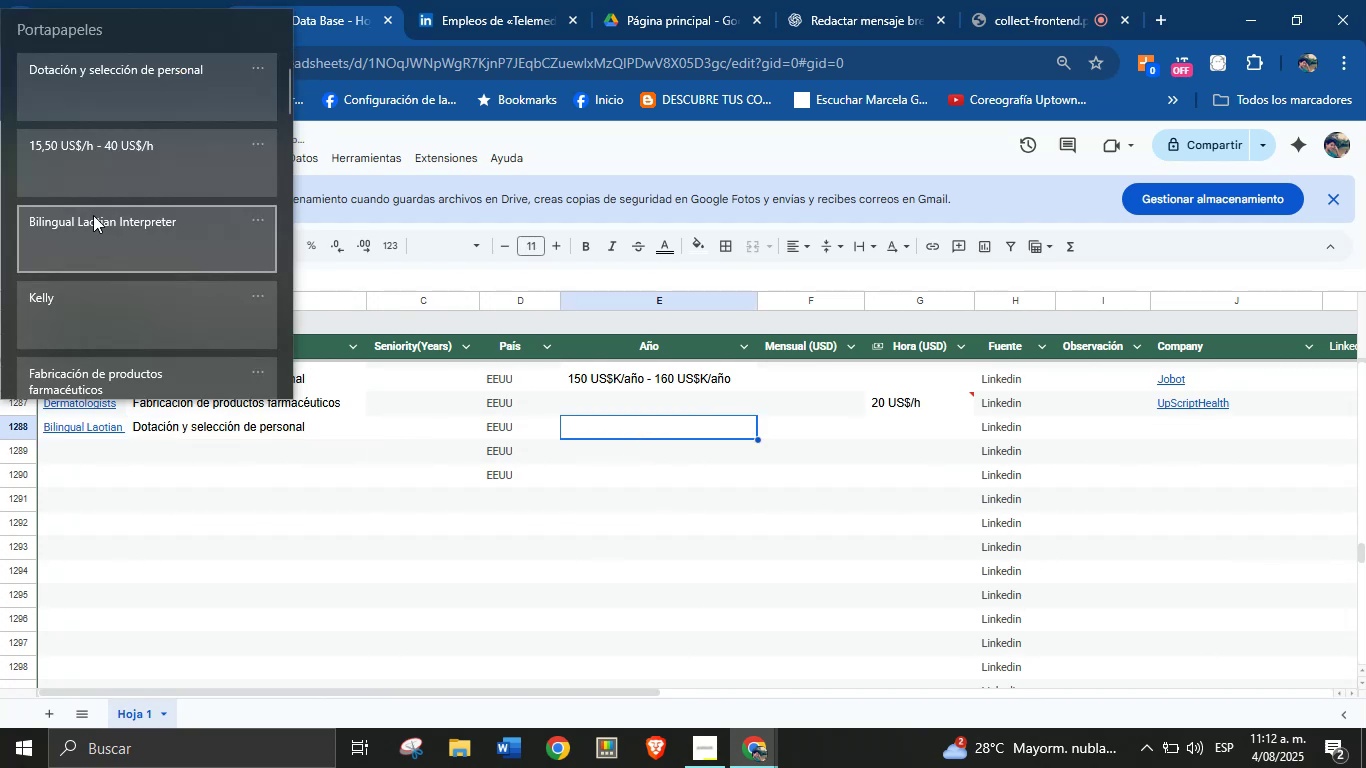 
left_click([131, 172])
 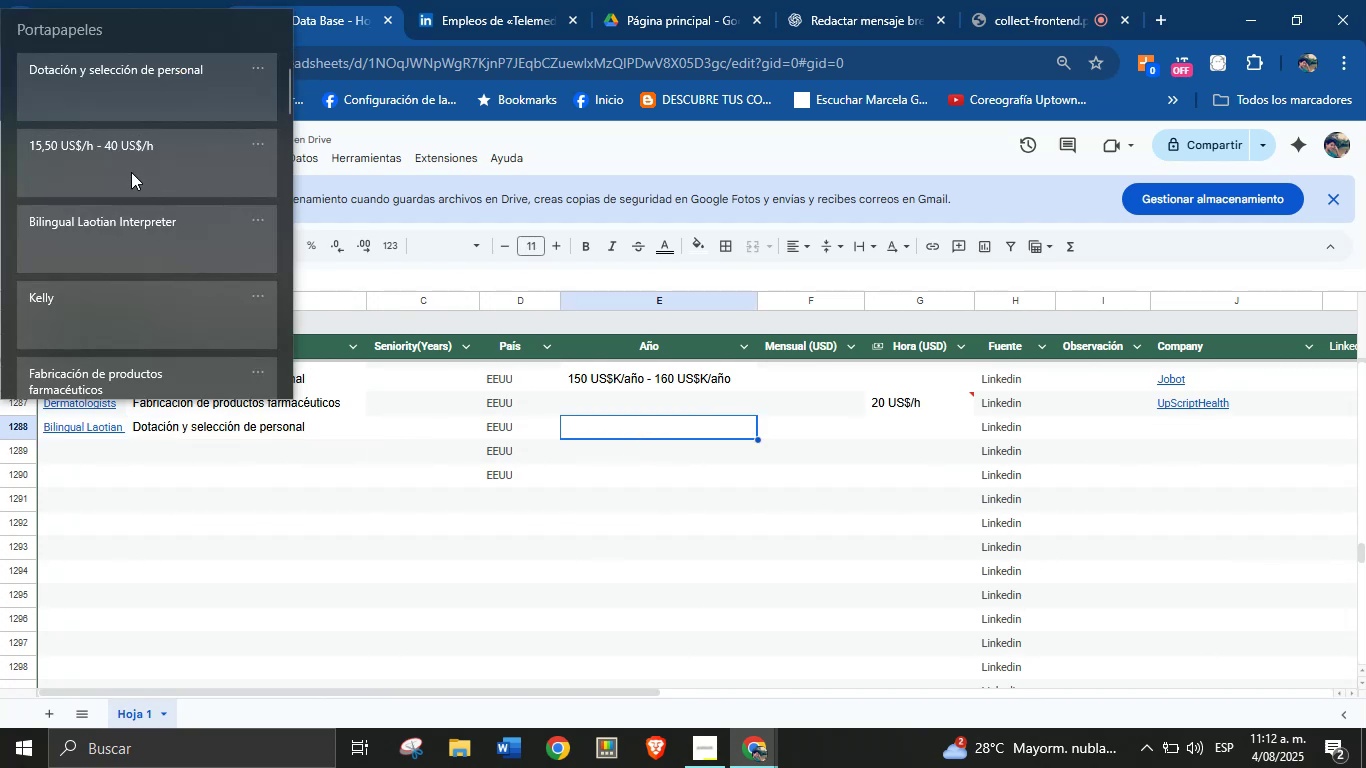 
key(Control+ControlLeft)
 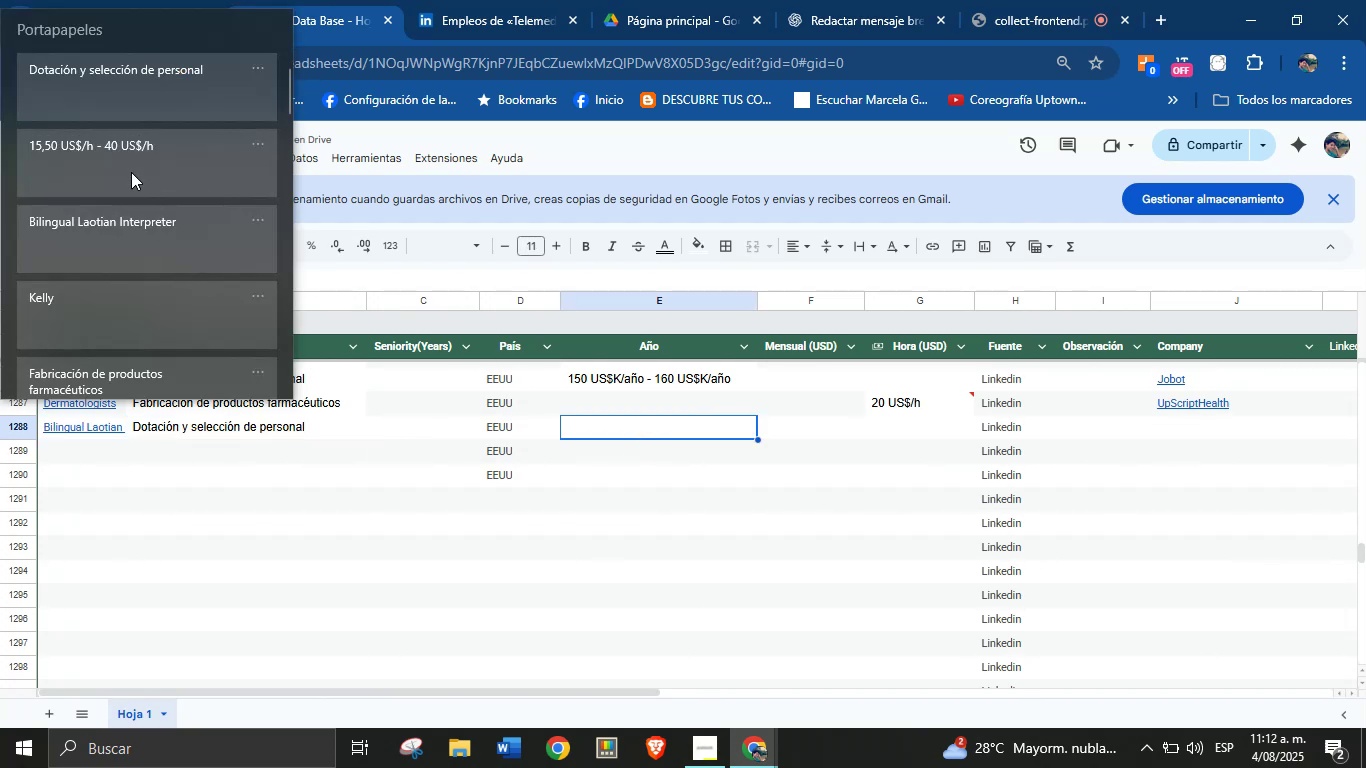 
hold_key(key=V, duration=1.6)
 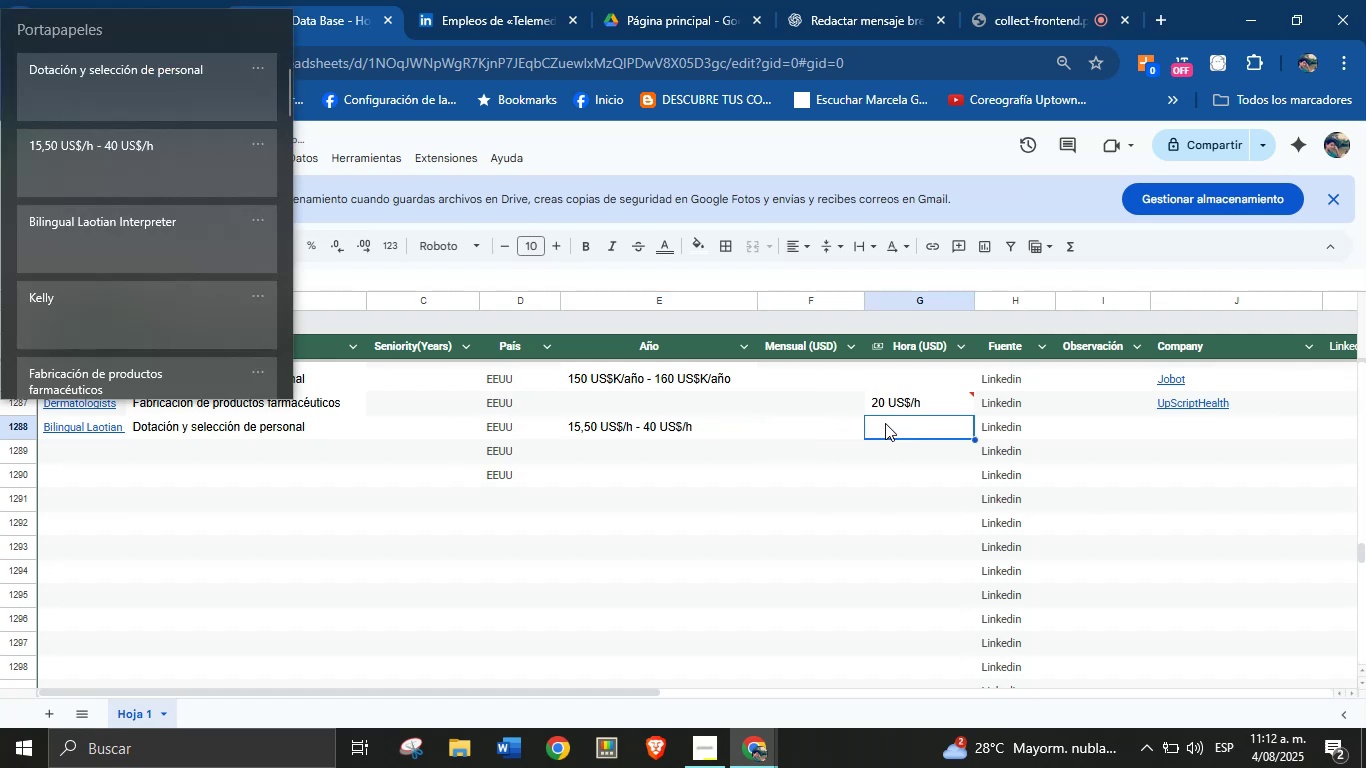 
left_click([131, 172])
 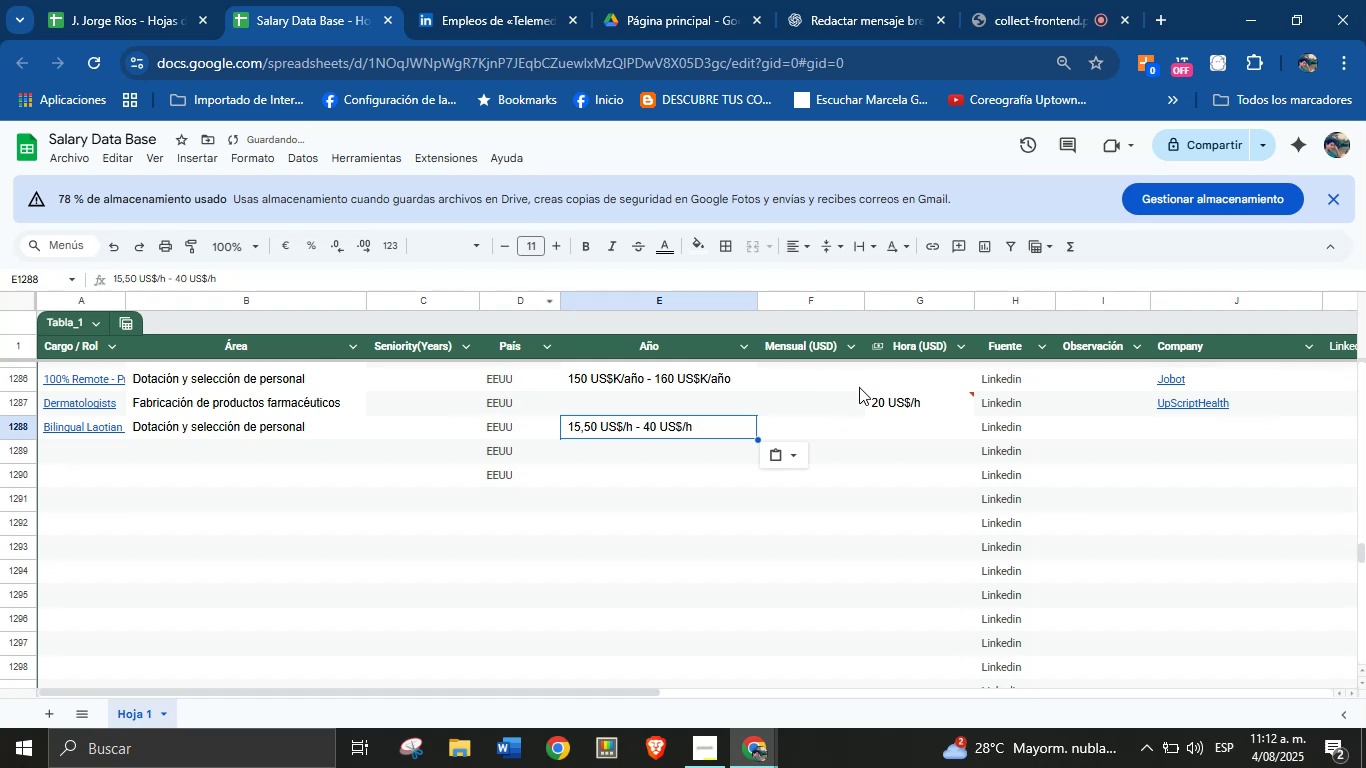 
left_click([909, 426])
 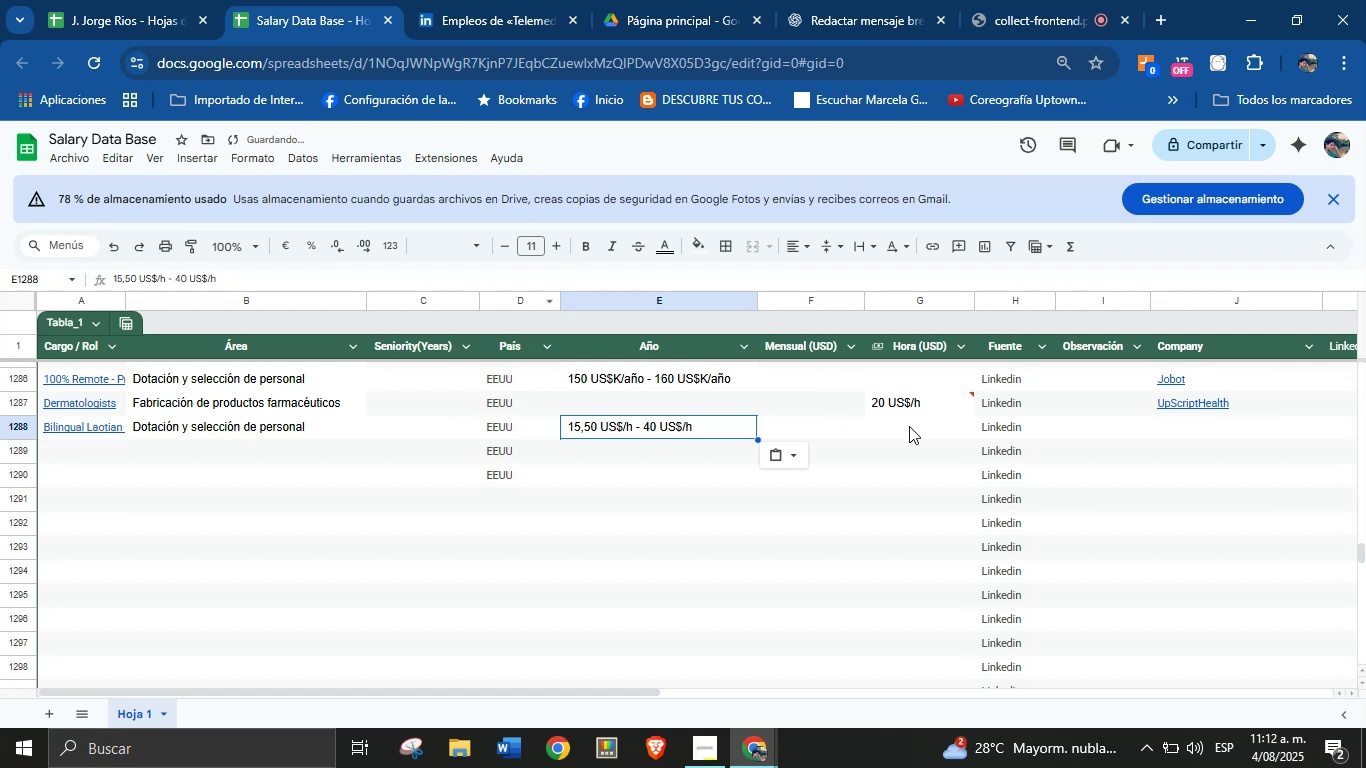 
key(Meta+MetaLeft)
 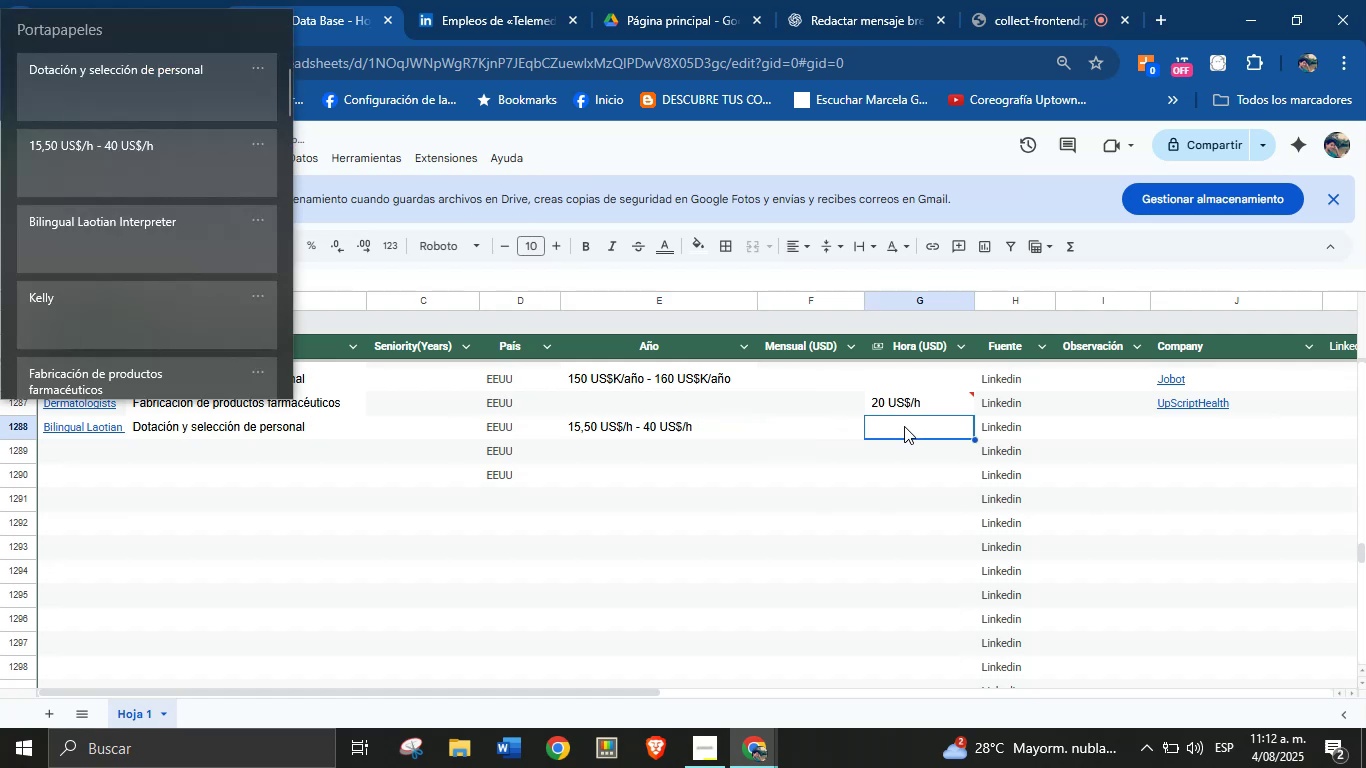 
key(Meta+MetaLeft)
 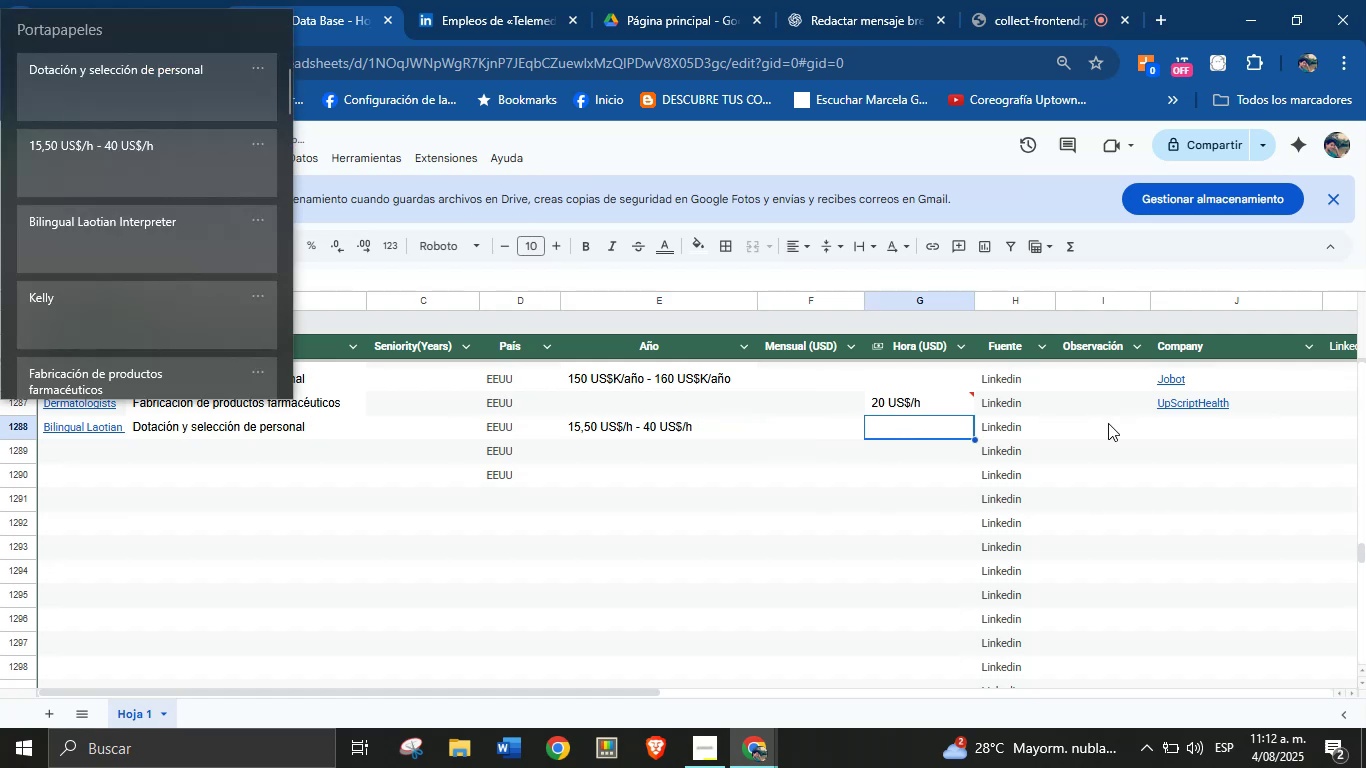 
left_click([1163, 436])
 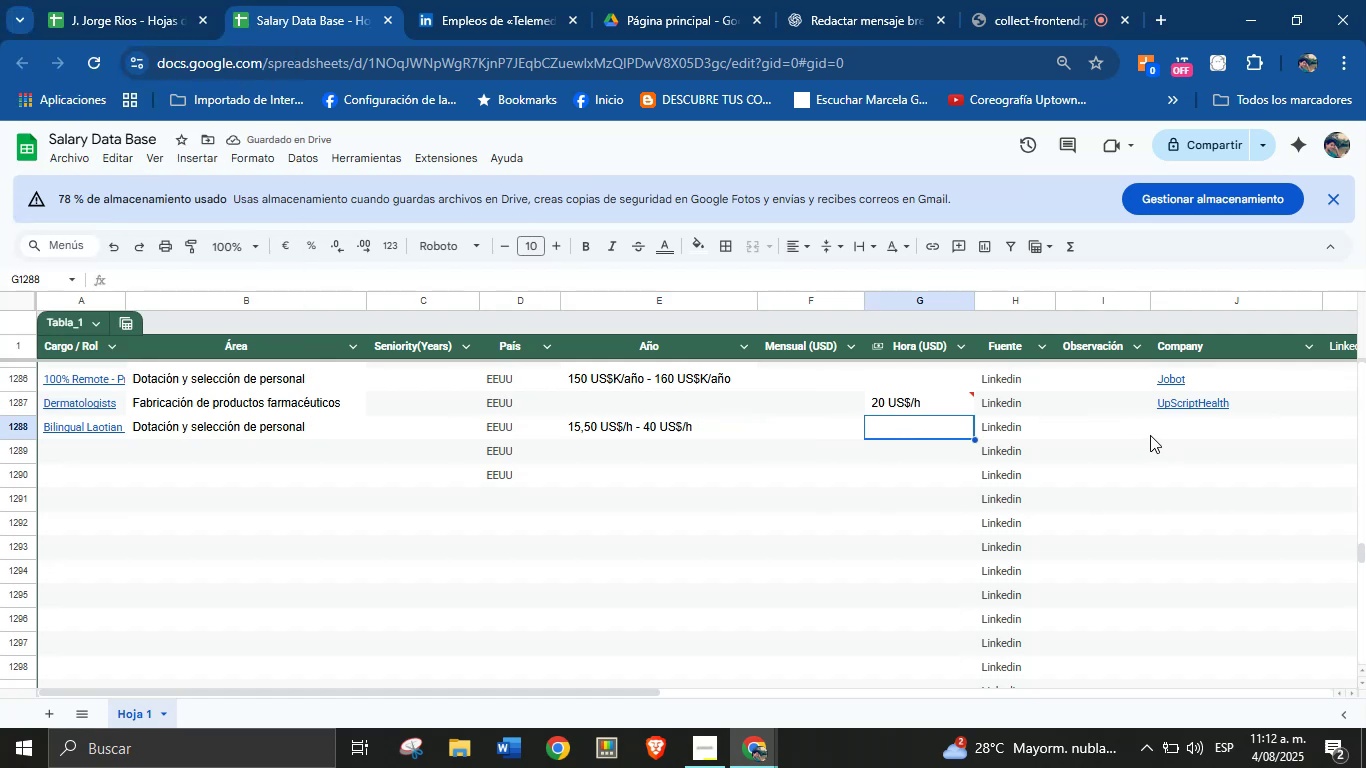 
left_click([1176, 433])
 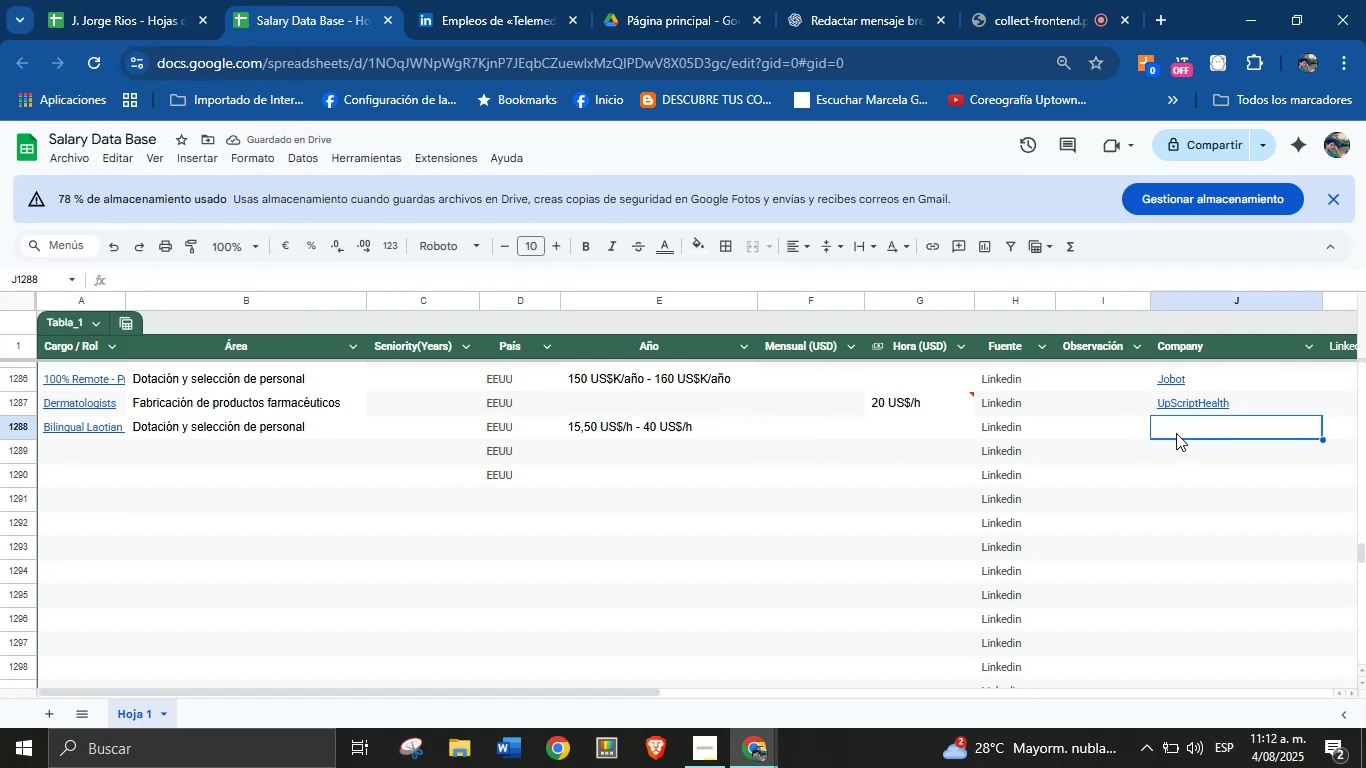 
key(Meta+MetaLeft)
 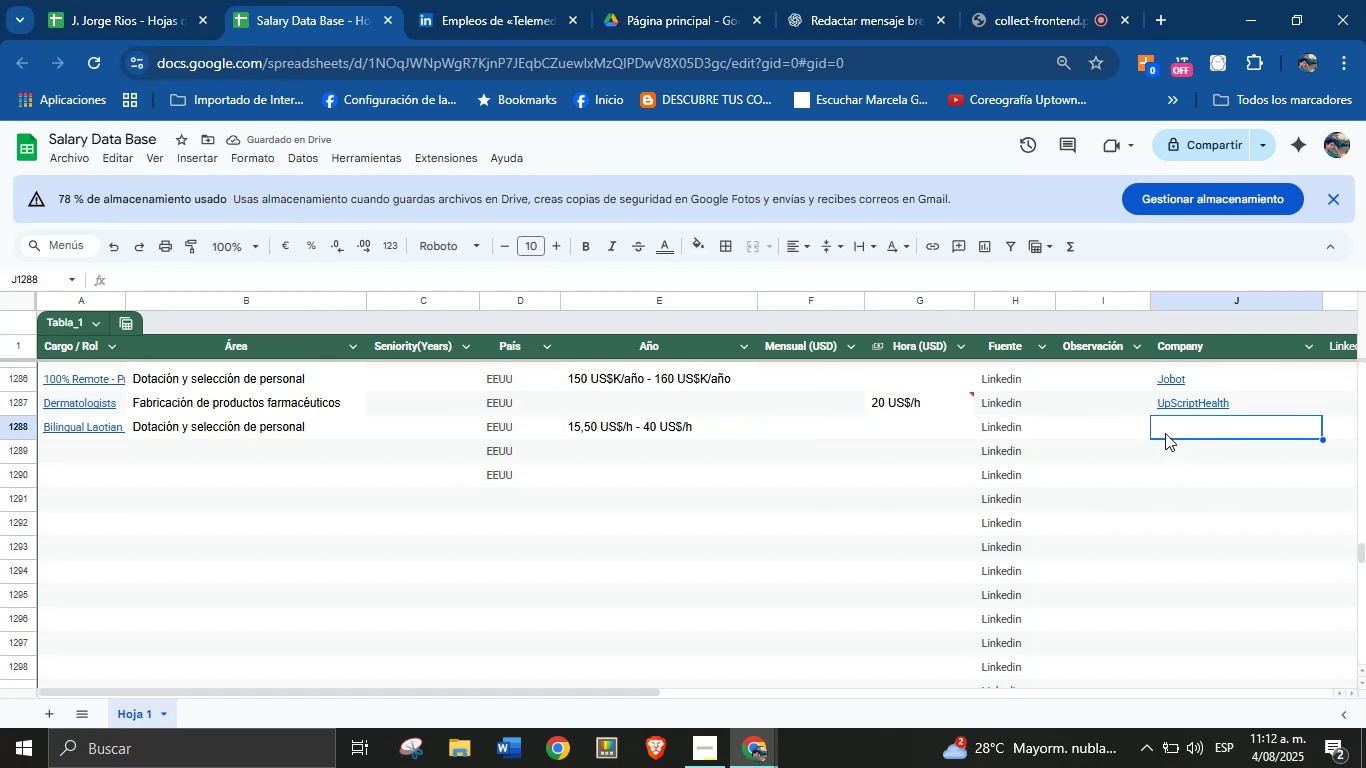 
key(Meta+MetaLeft)
 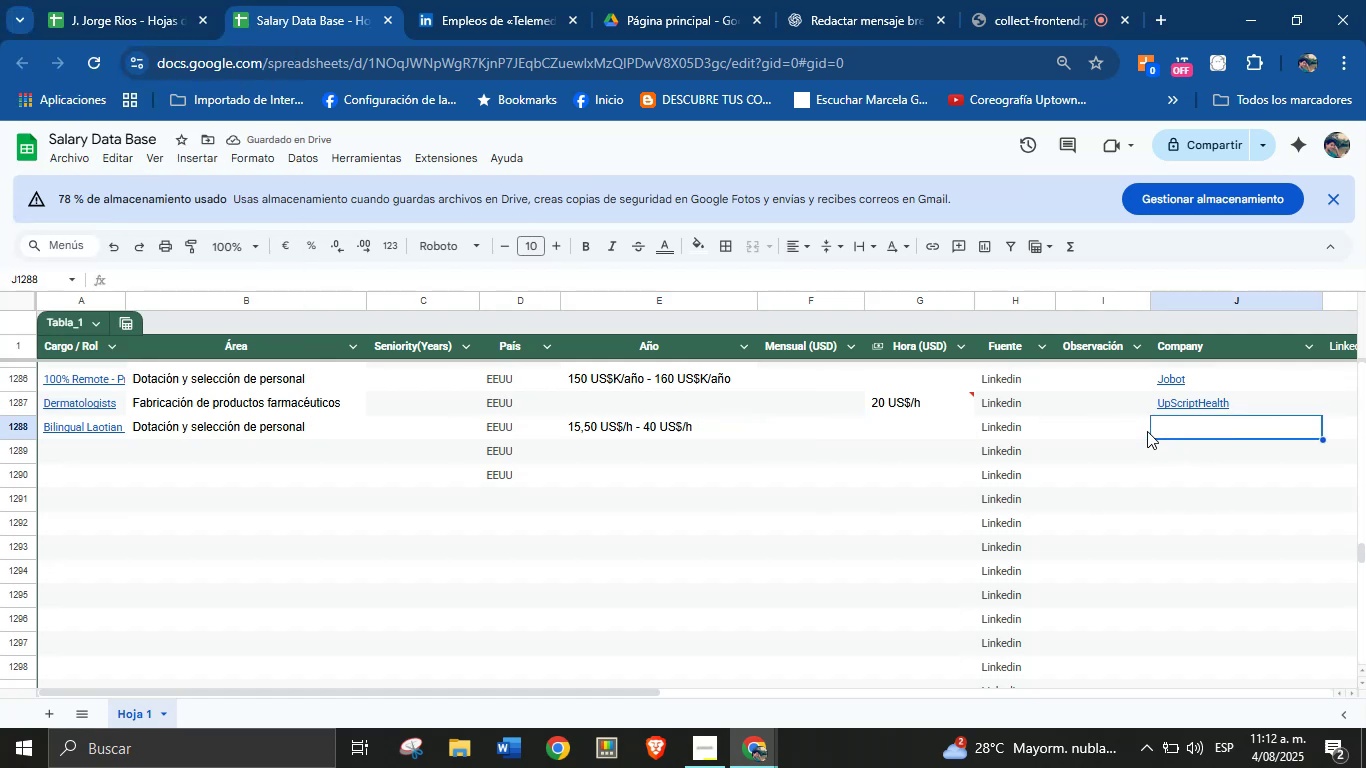 
key(Meta+V)
 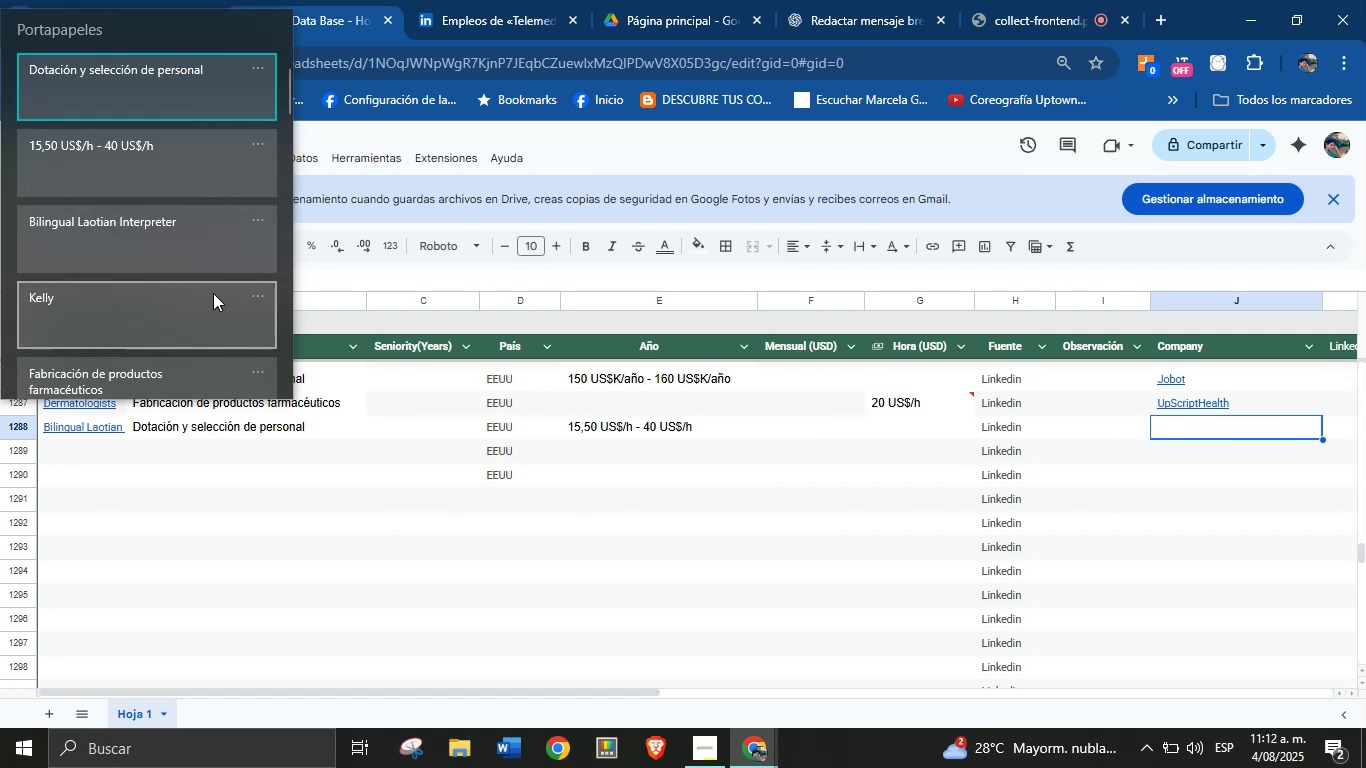 
left_click([118, 306])
 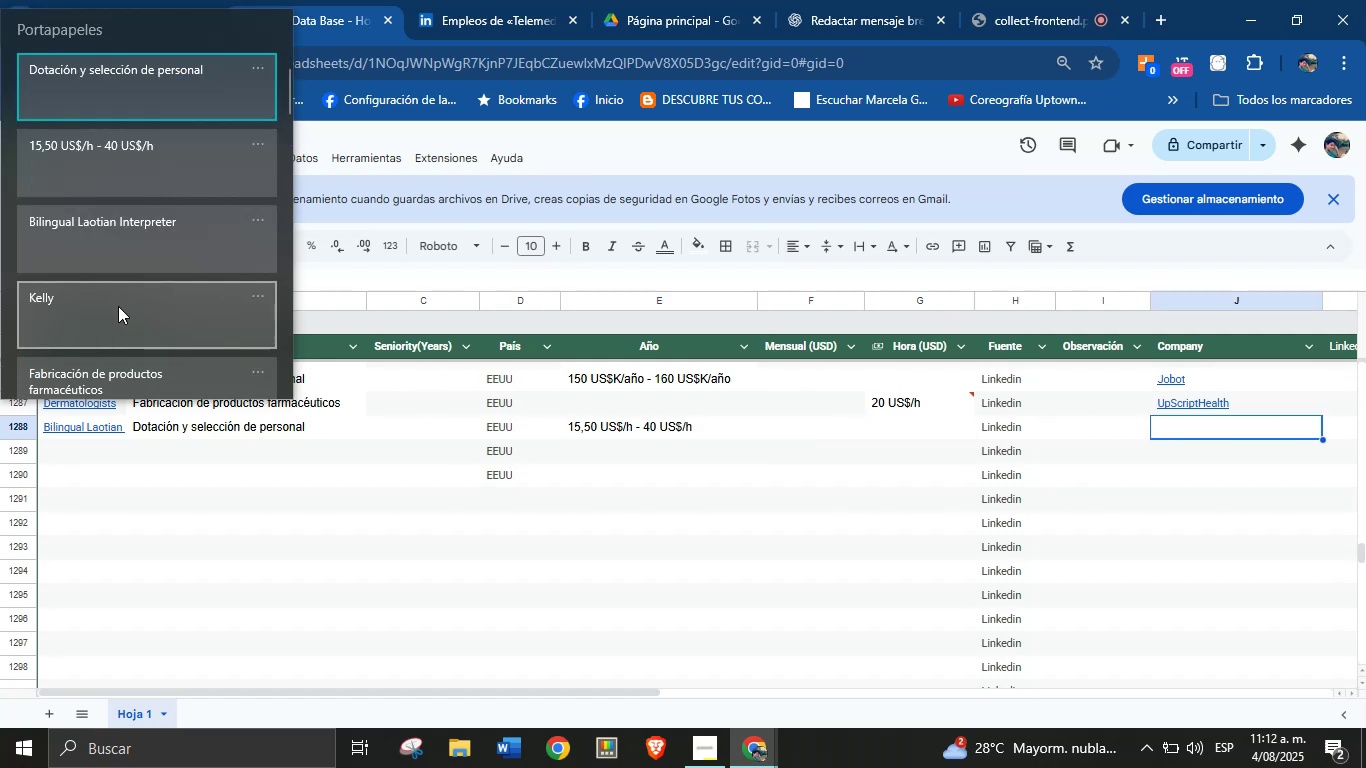 
key(Control+ControlLeft)
 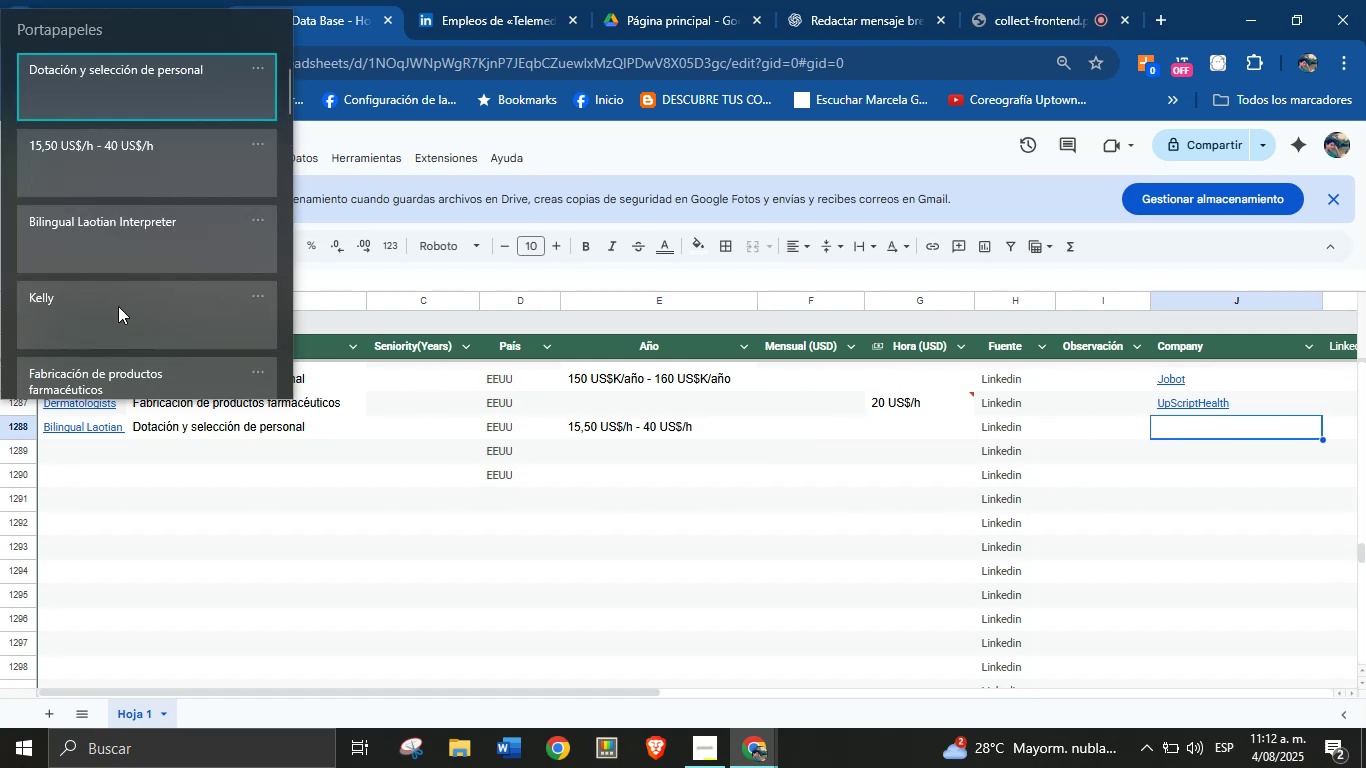 
key(Control+V)
 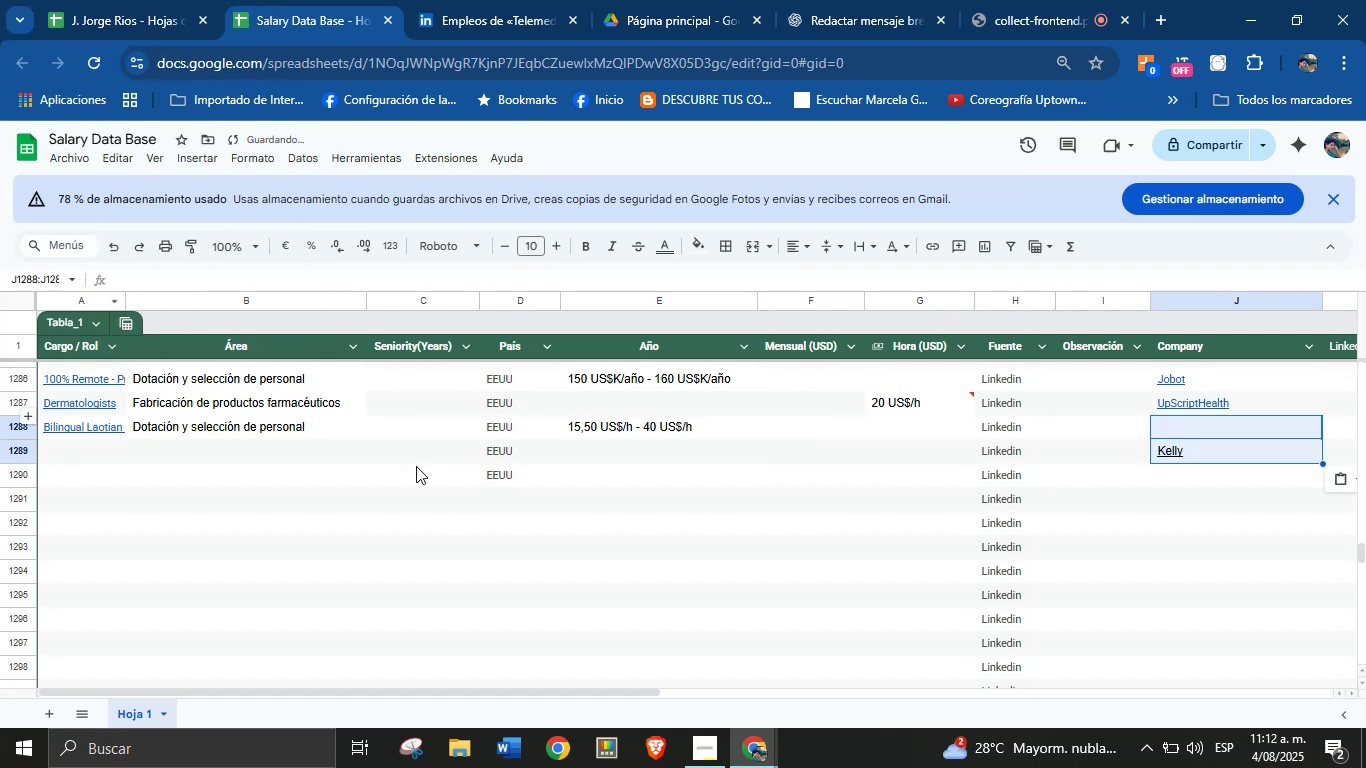 
key(Shift+ShiftLeft)
 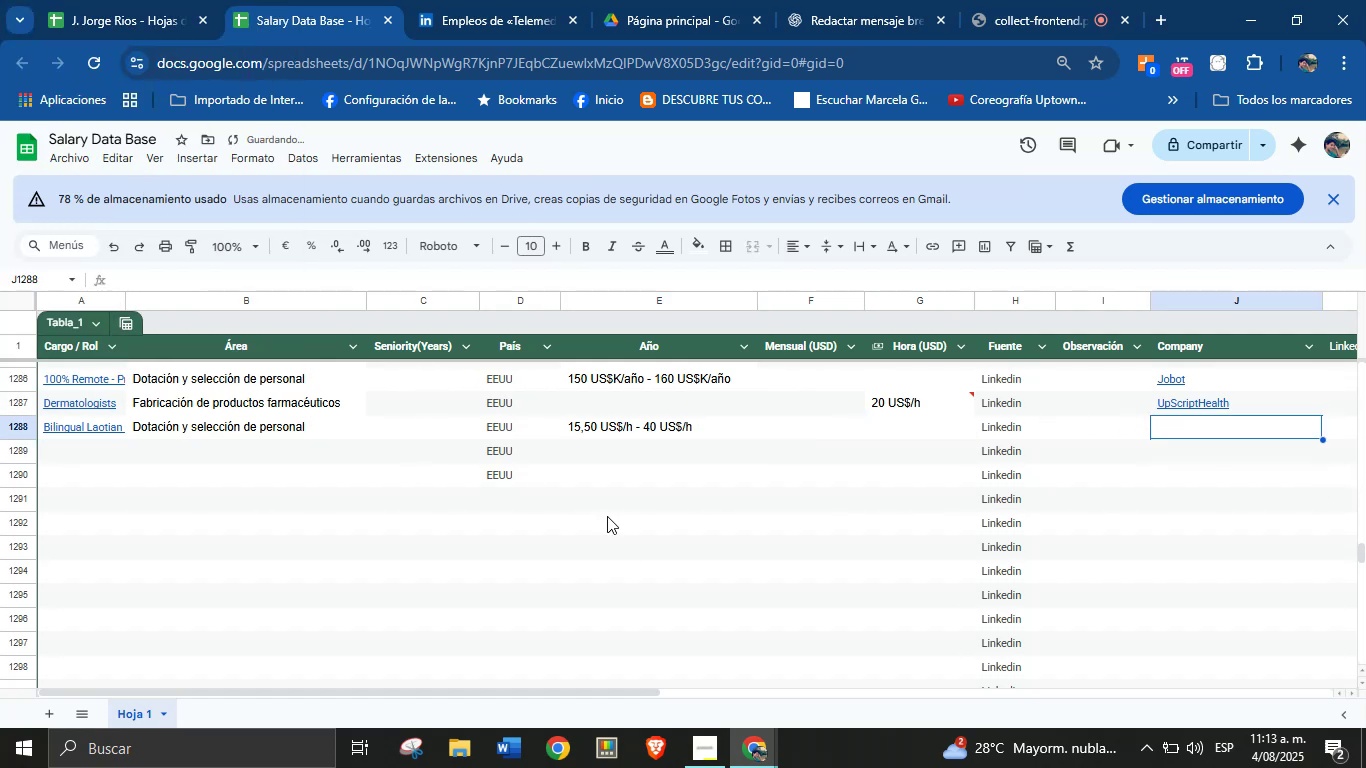 
key(Control+Shift+ControlLeft)
 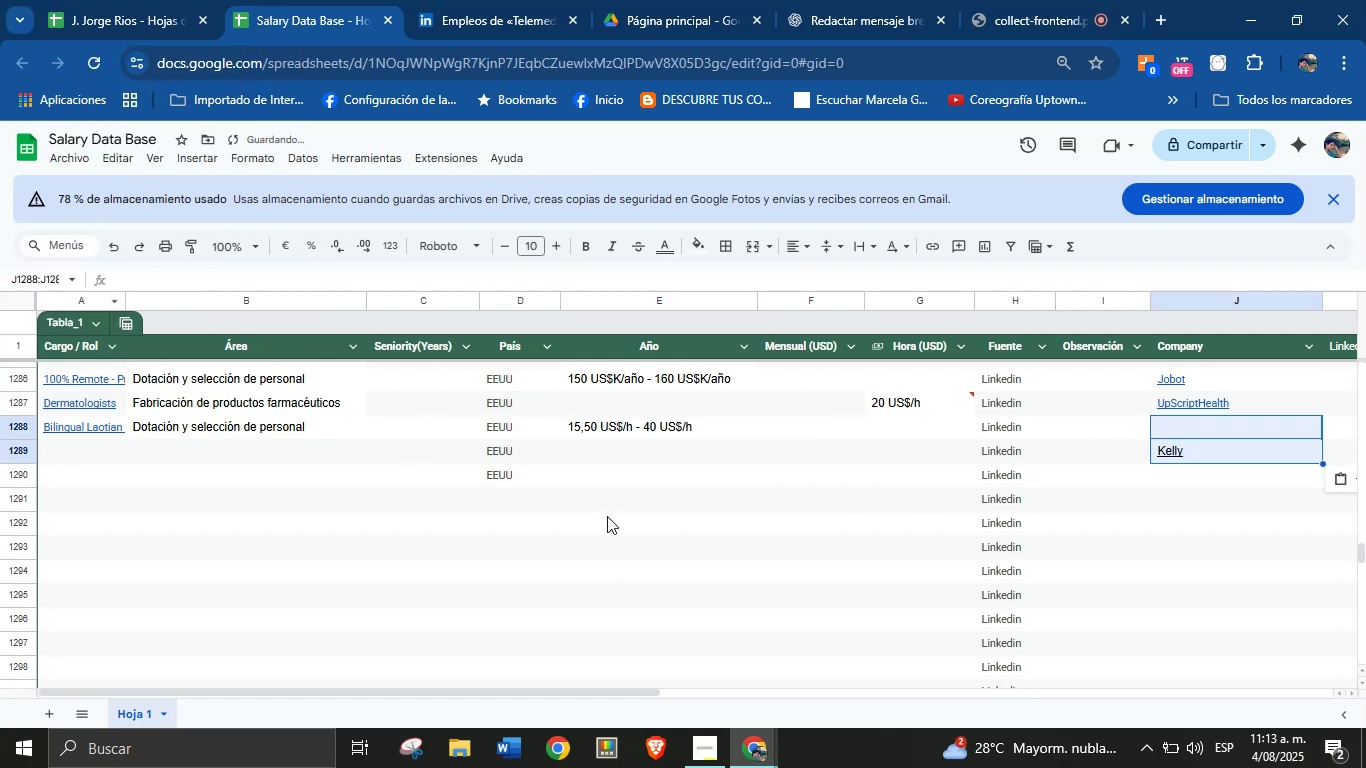 
key(Control+Shift+Z)
 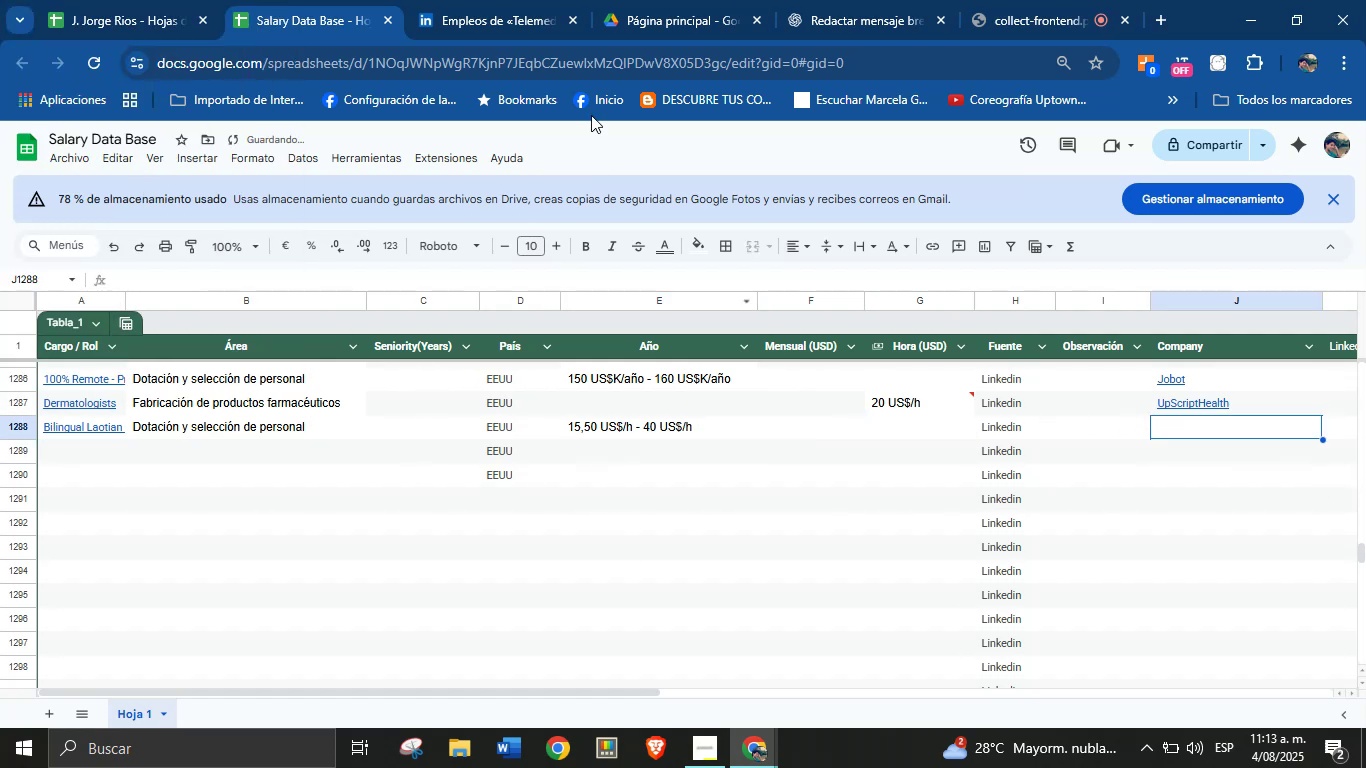 
left_click([493, 0])
 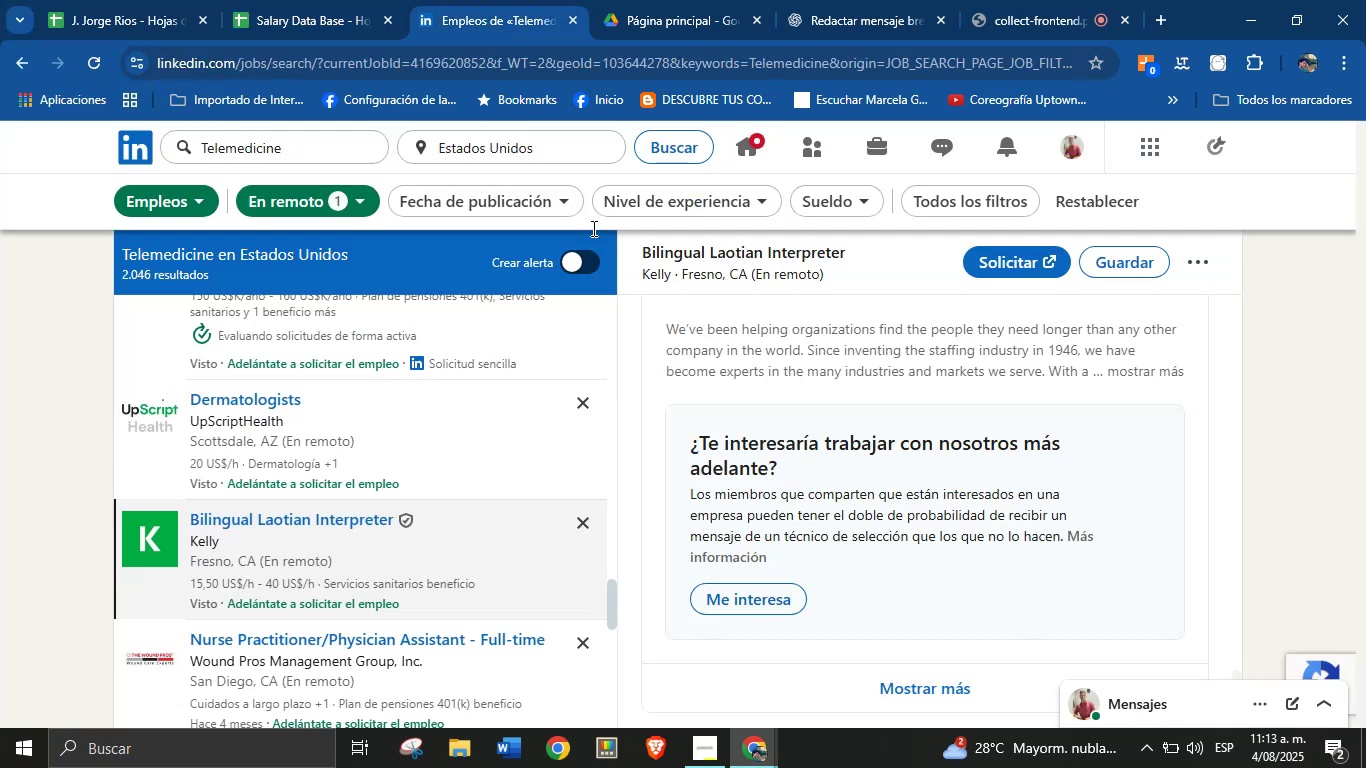 
left_click([793, 373])
 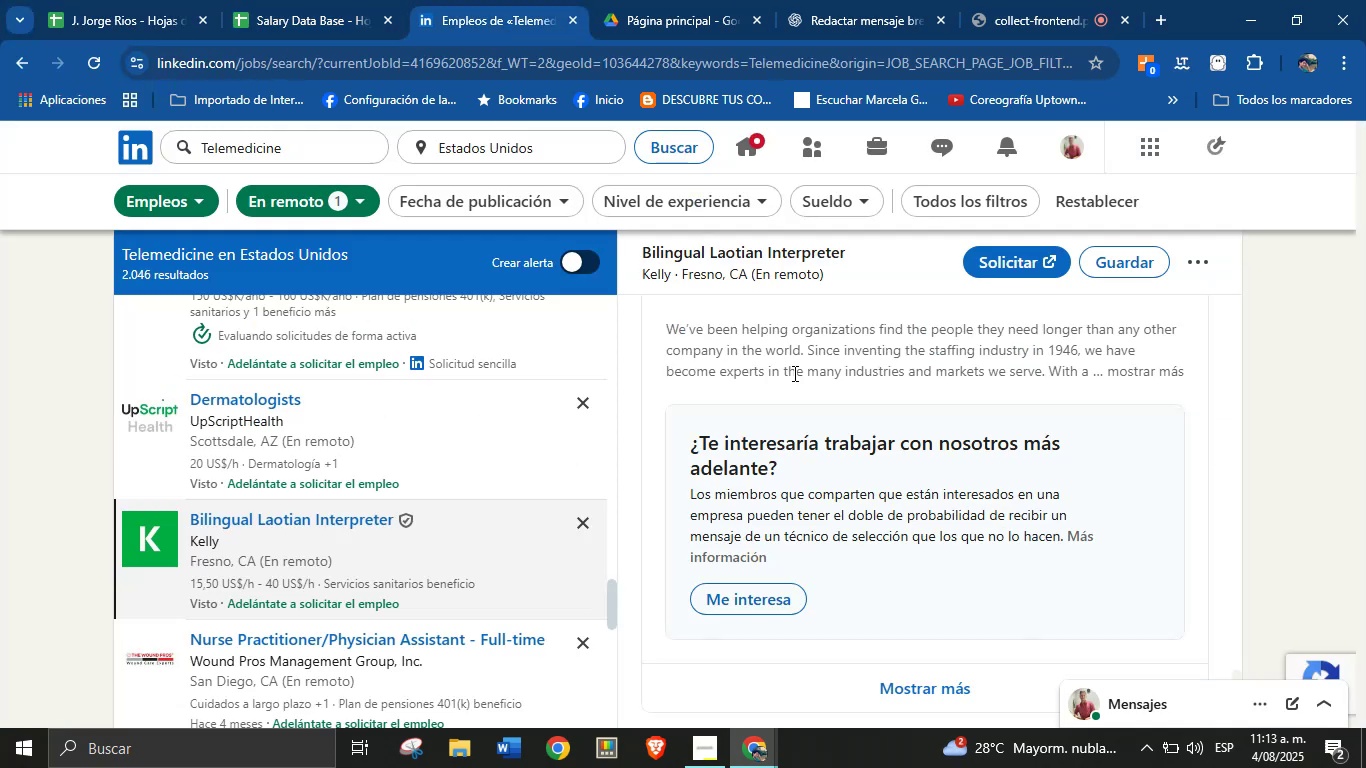 
scroll: coordinate [777, 377], scroll_direction: up, amount: 40.0
 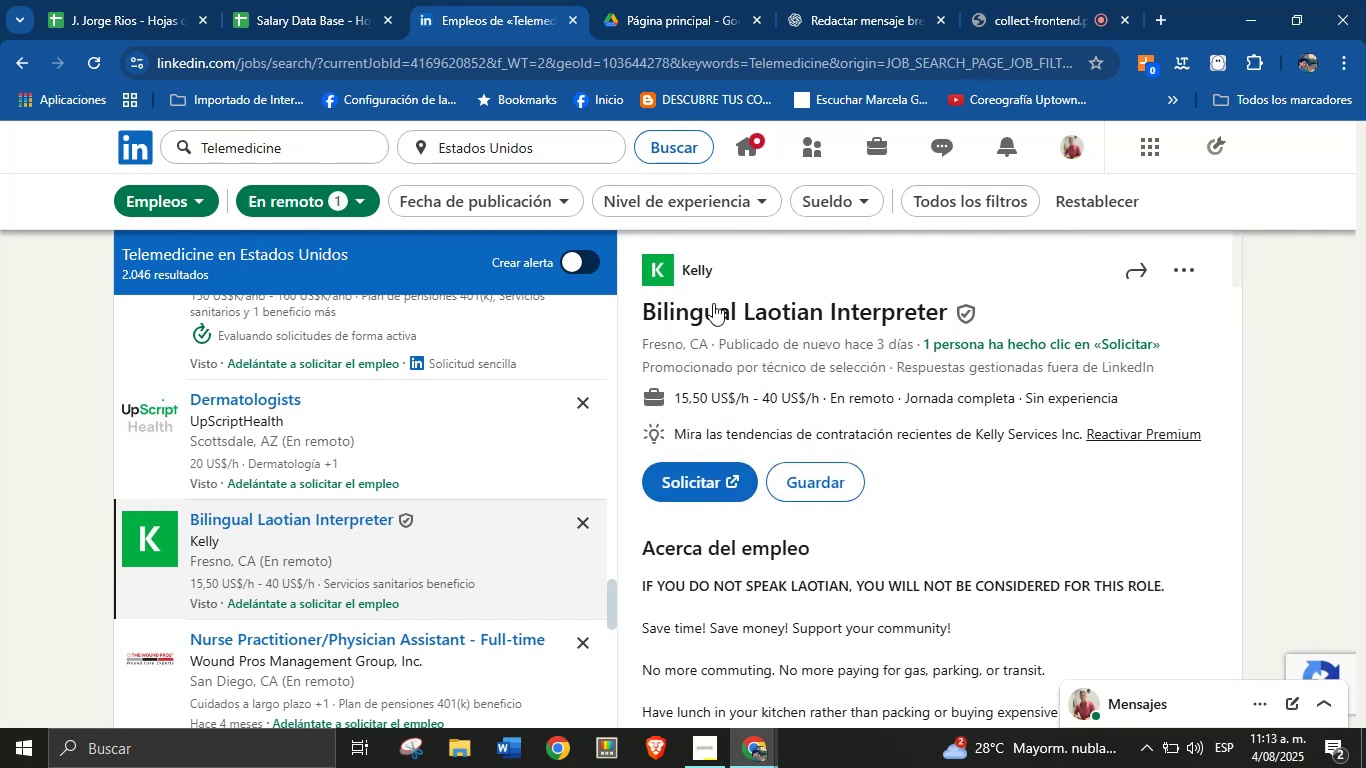 
left_click_drag(start_coordinate=[724, 275], to_coordinate=[682, 275])
 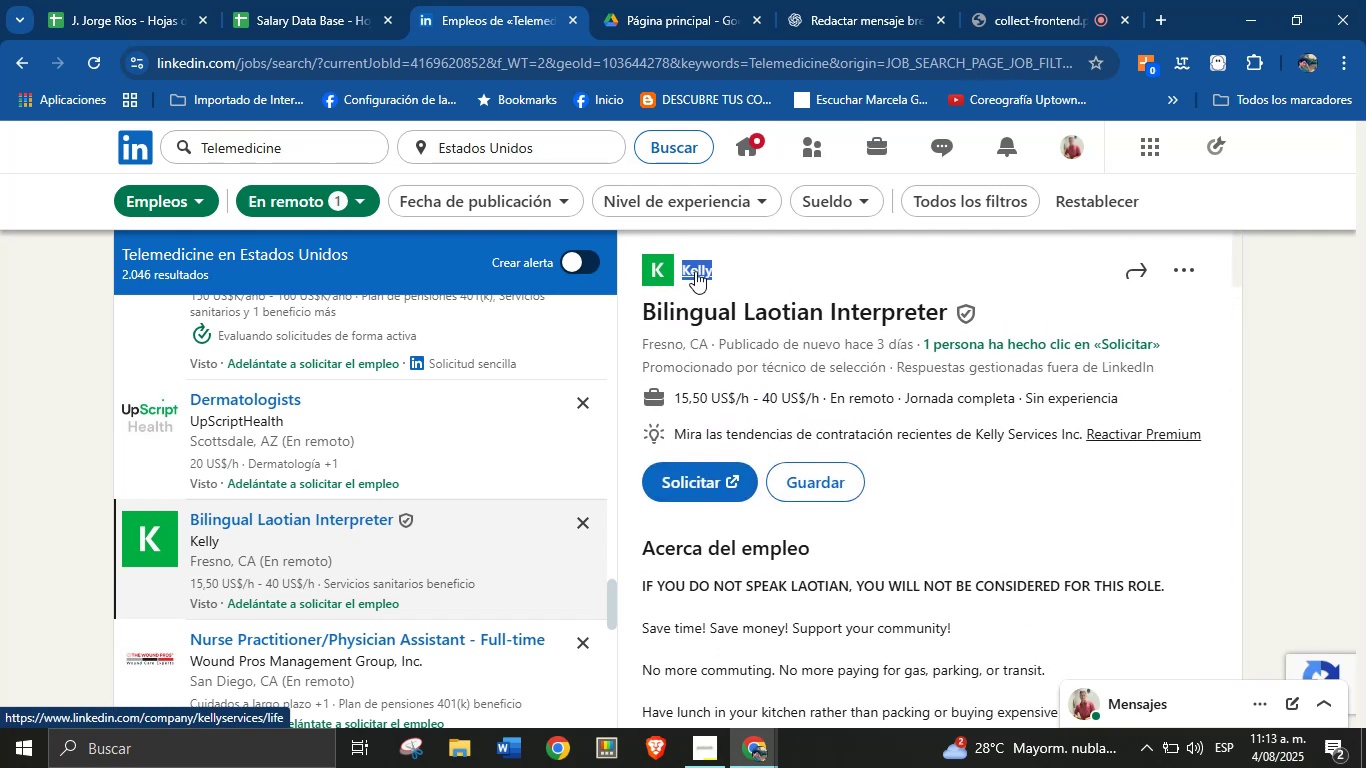 
key(Alt+AltLeft)
 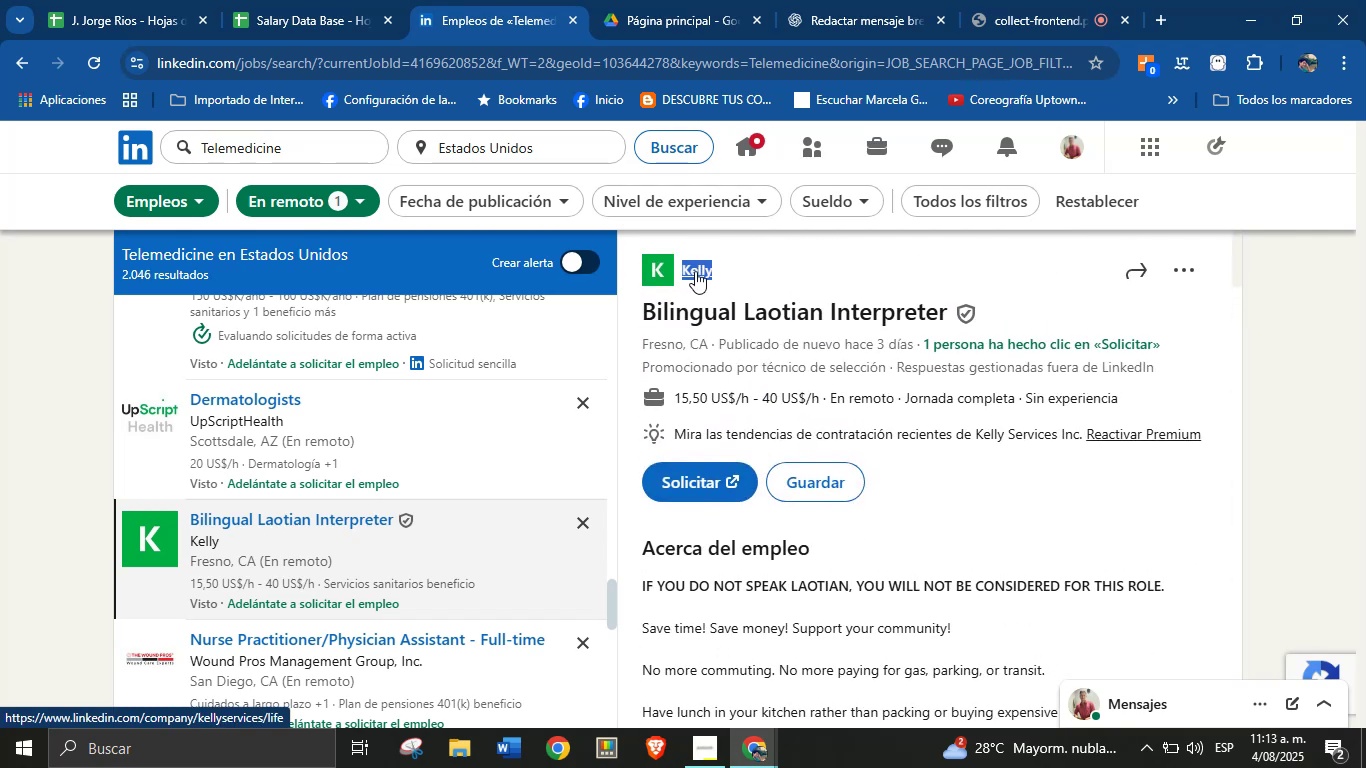 
key(Alt+Control+ControlLeft)
 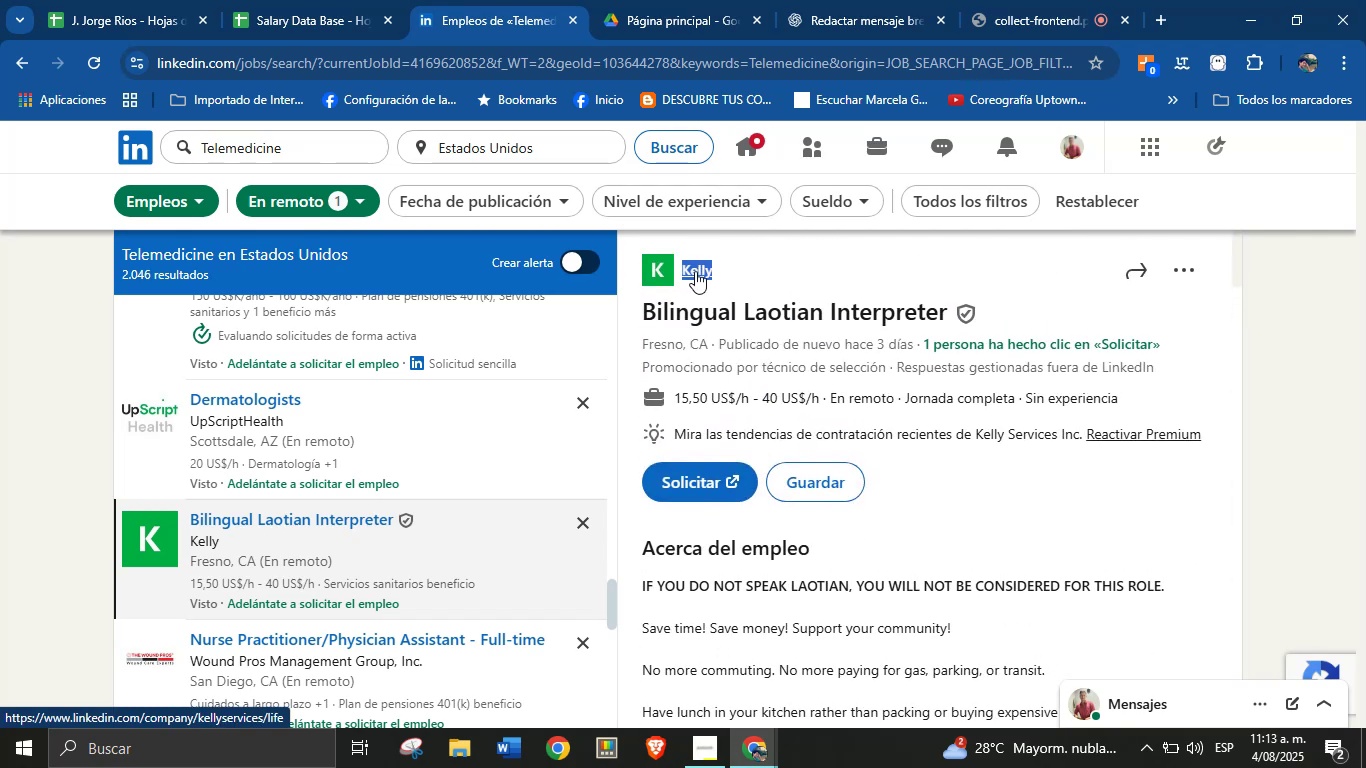 
key(Alt+Control+C)
 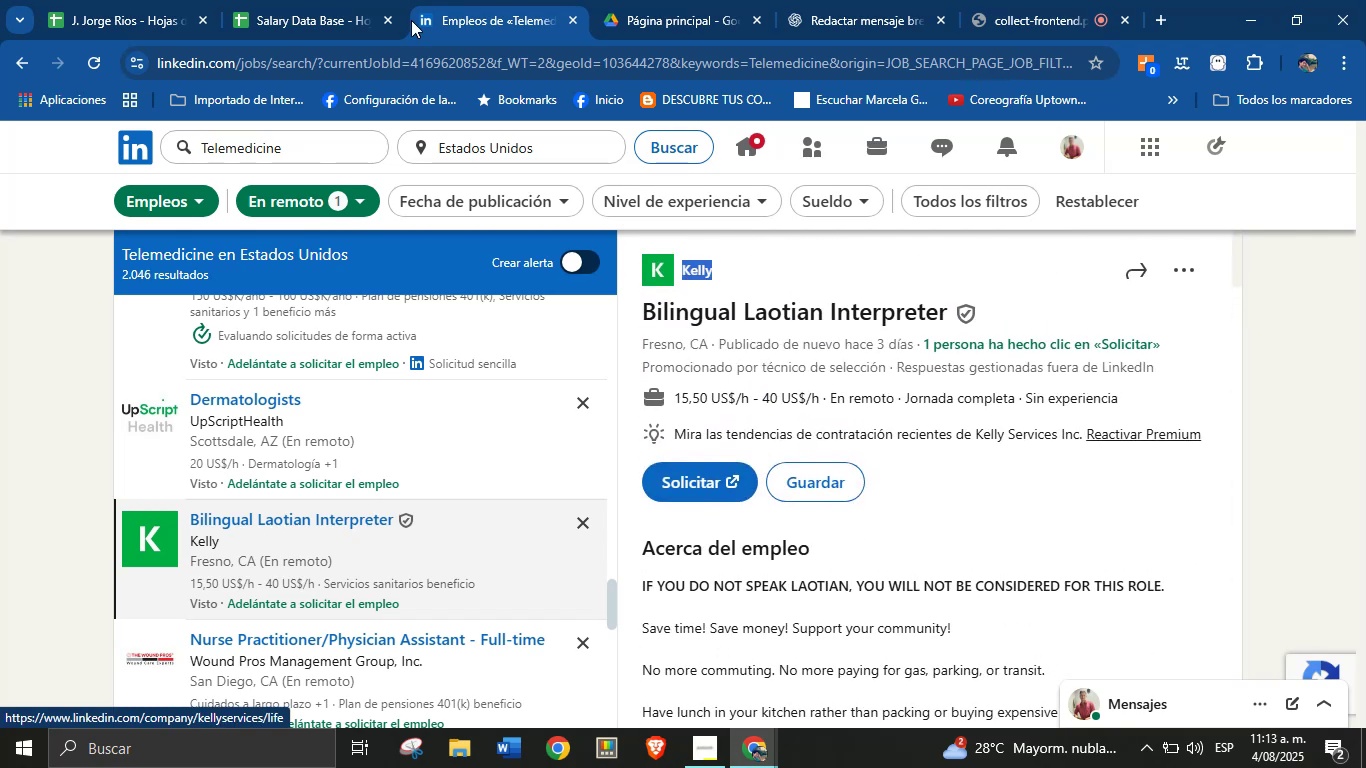 
left_click([317, 0])
 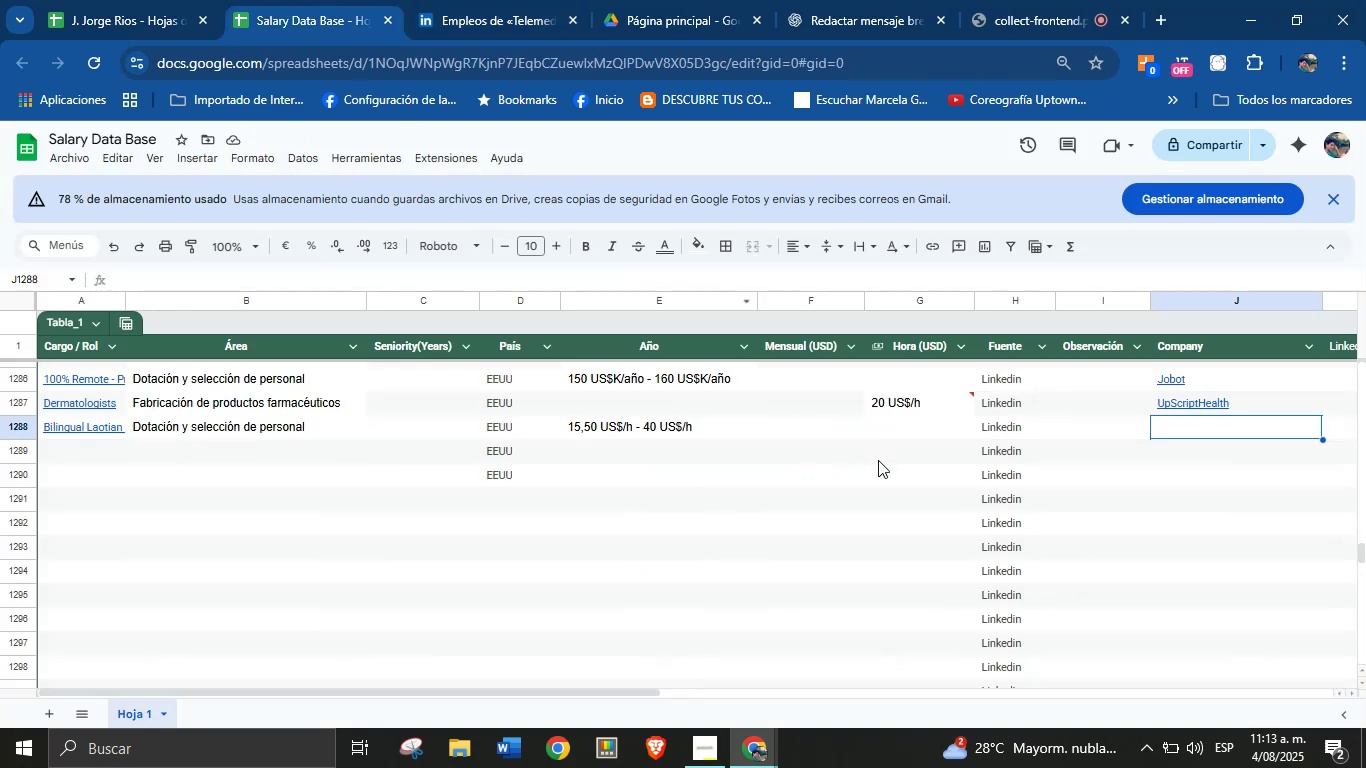 
key(Control+ControlLeft)
 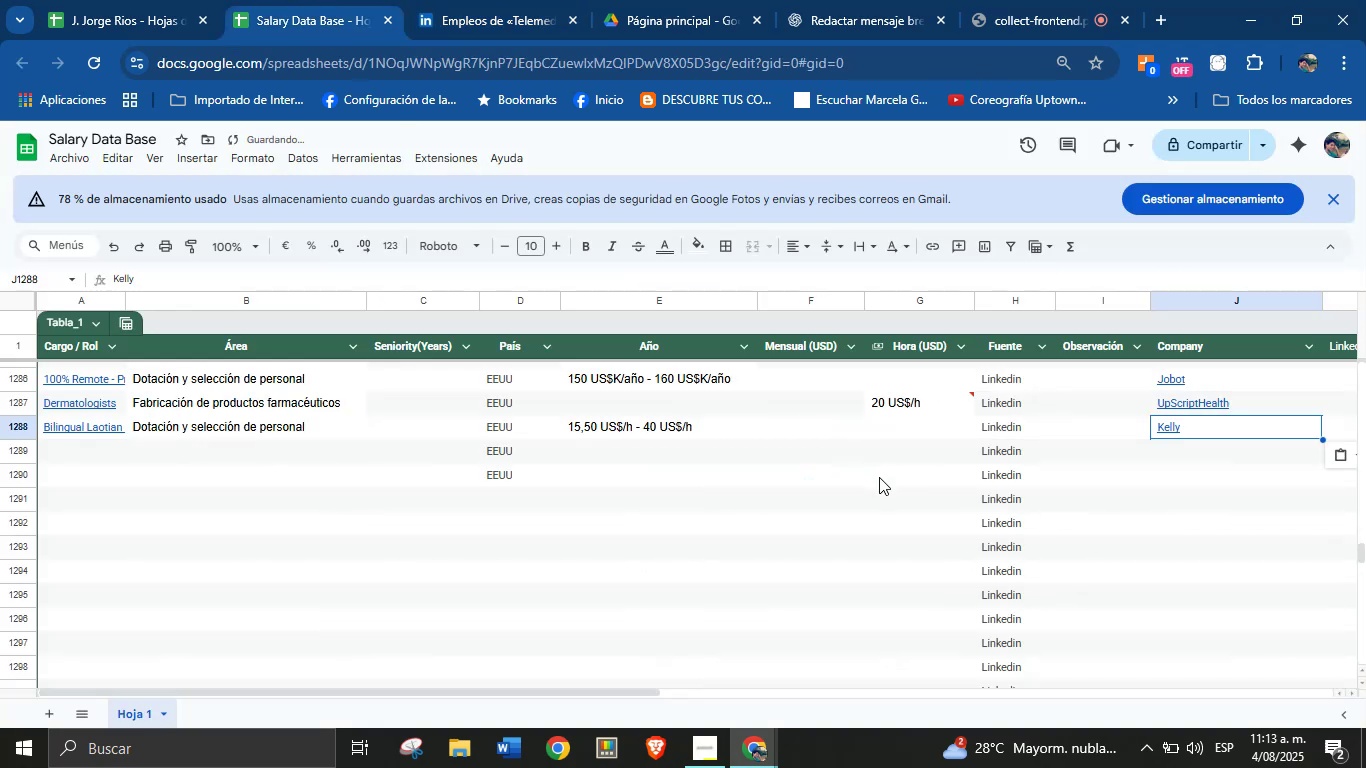 
key(Break)
 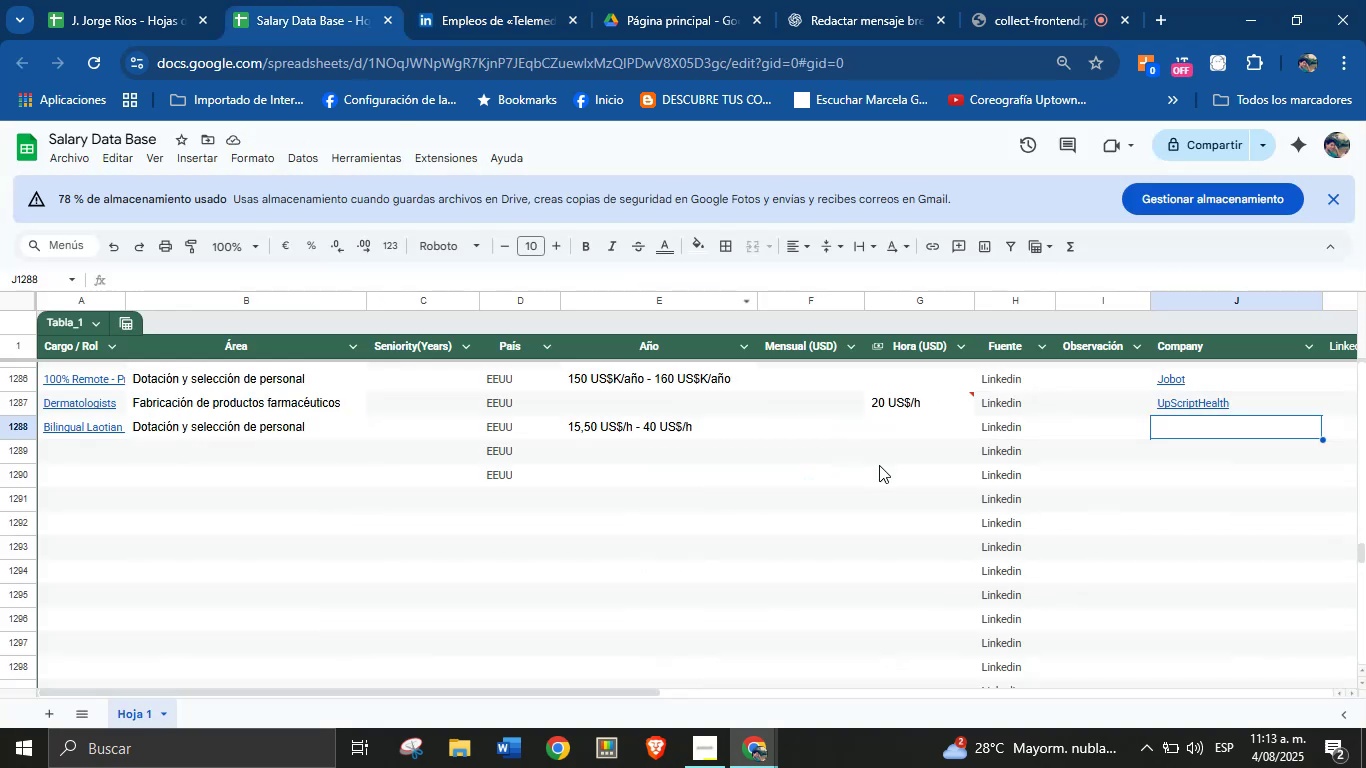 
key(Control+V)
 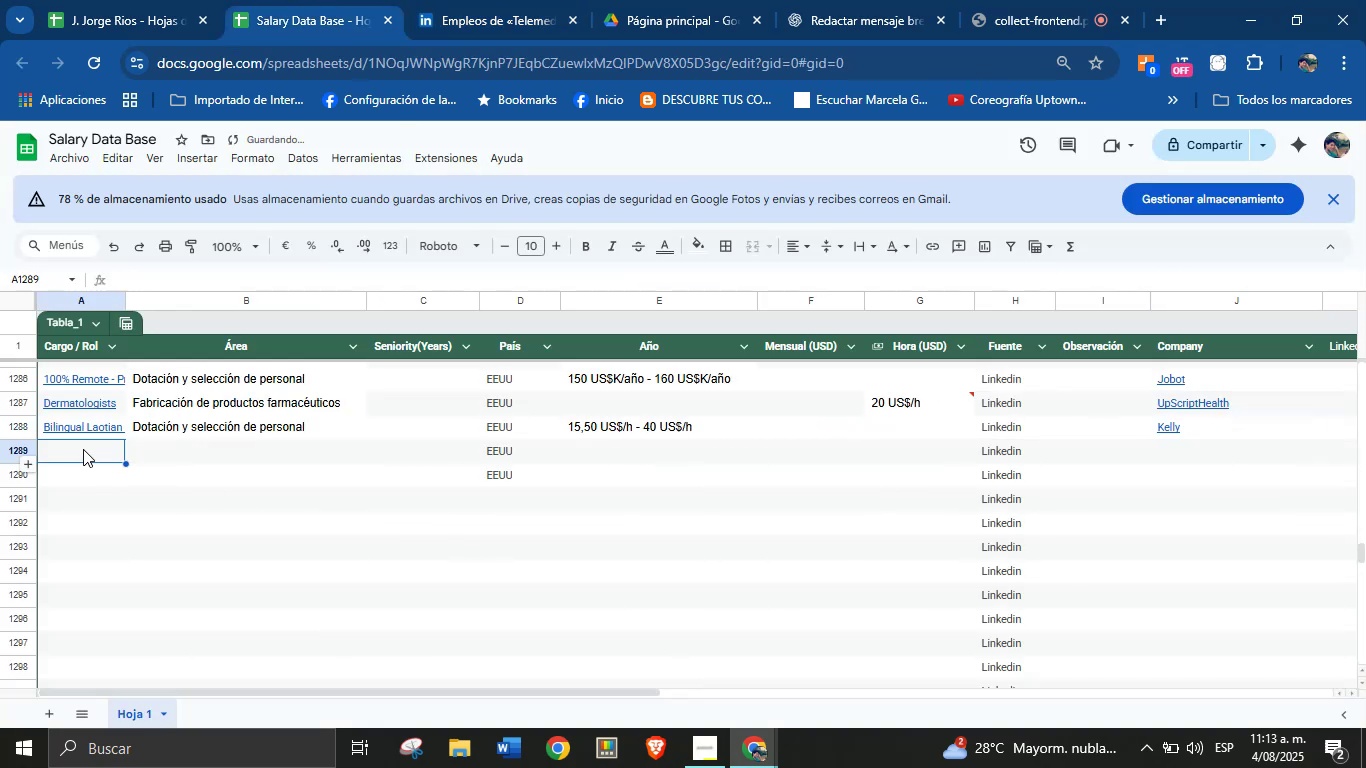 
left_click([453, 0])
 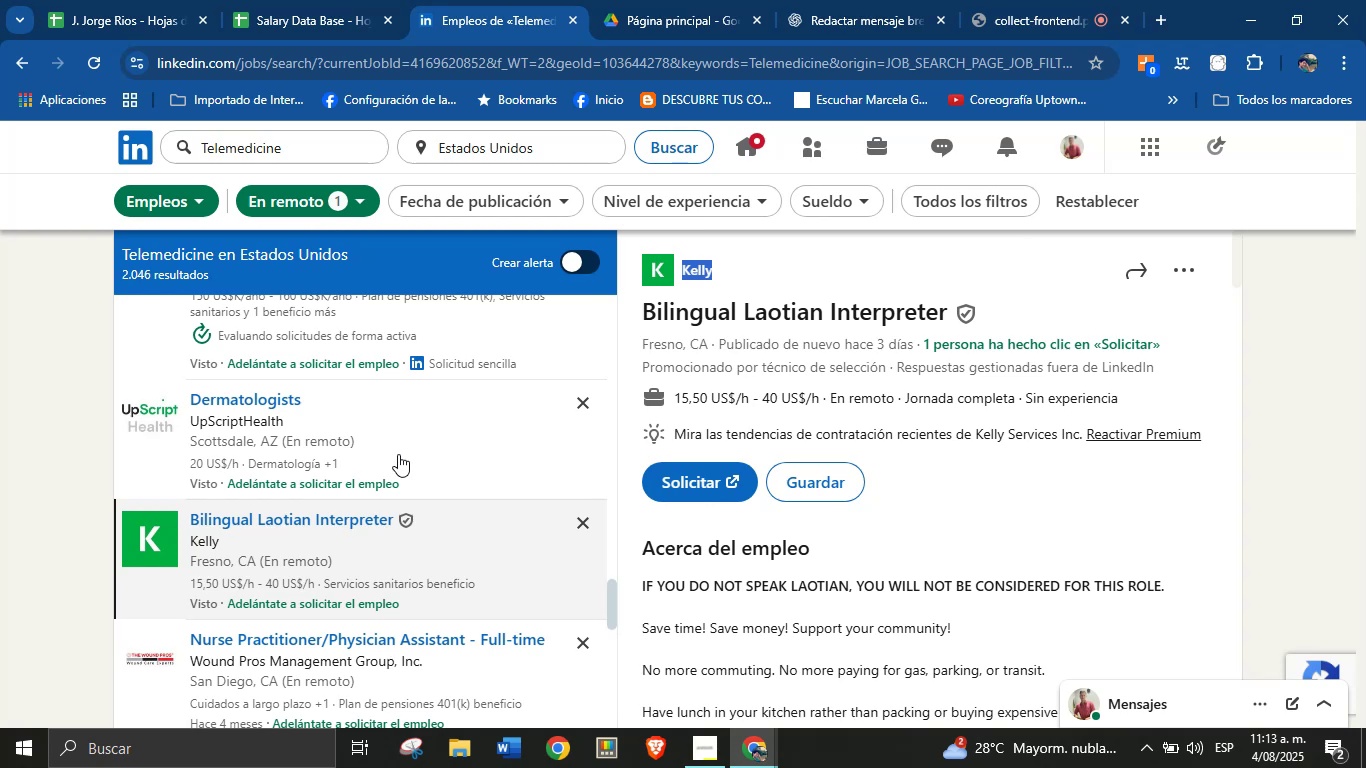 
scroll: coordinate [405, 506], scroll_direction: down, amount: 2.0
 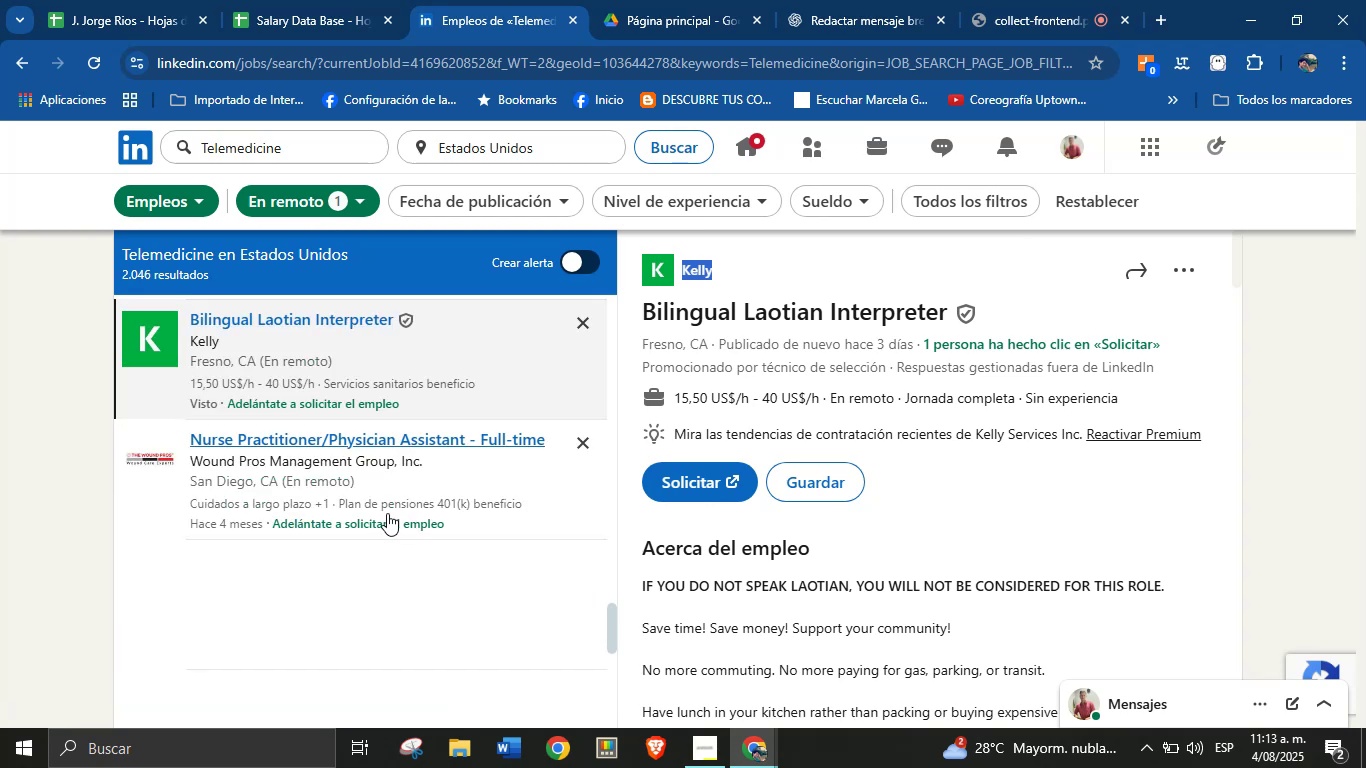 
mouse_move([330, 494])
 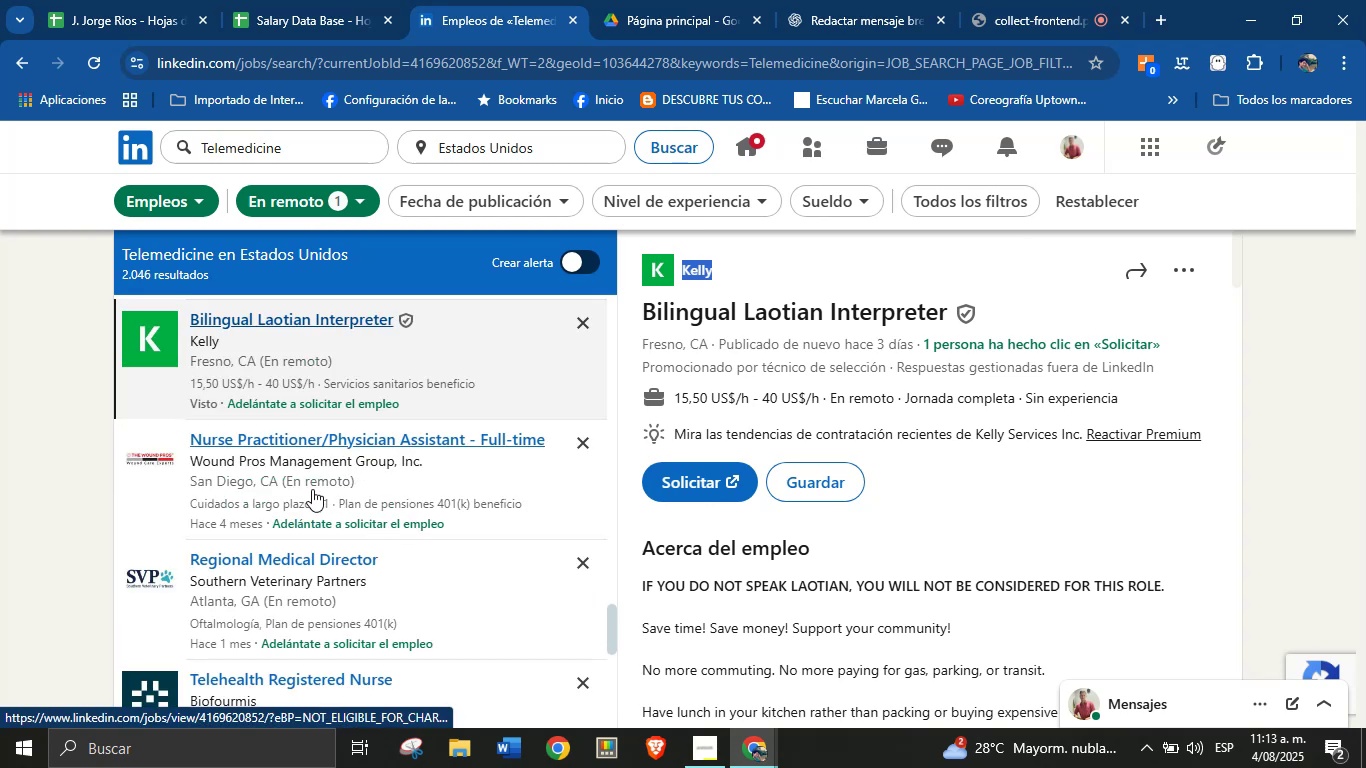 
scroll: coordinate [398, 483], scroll_direction: down, amount: 6.0
 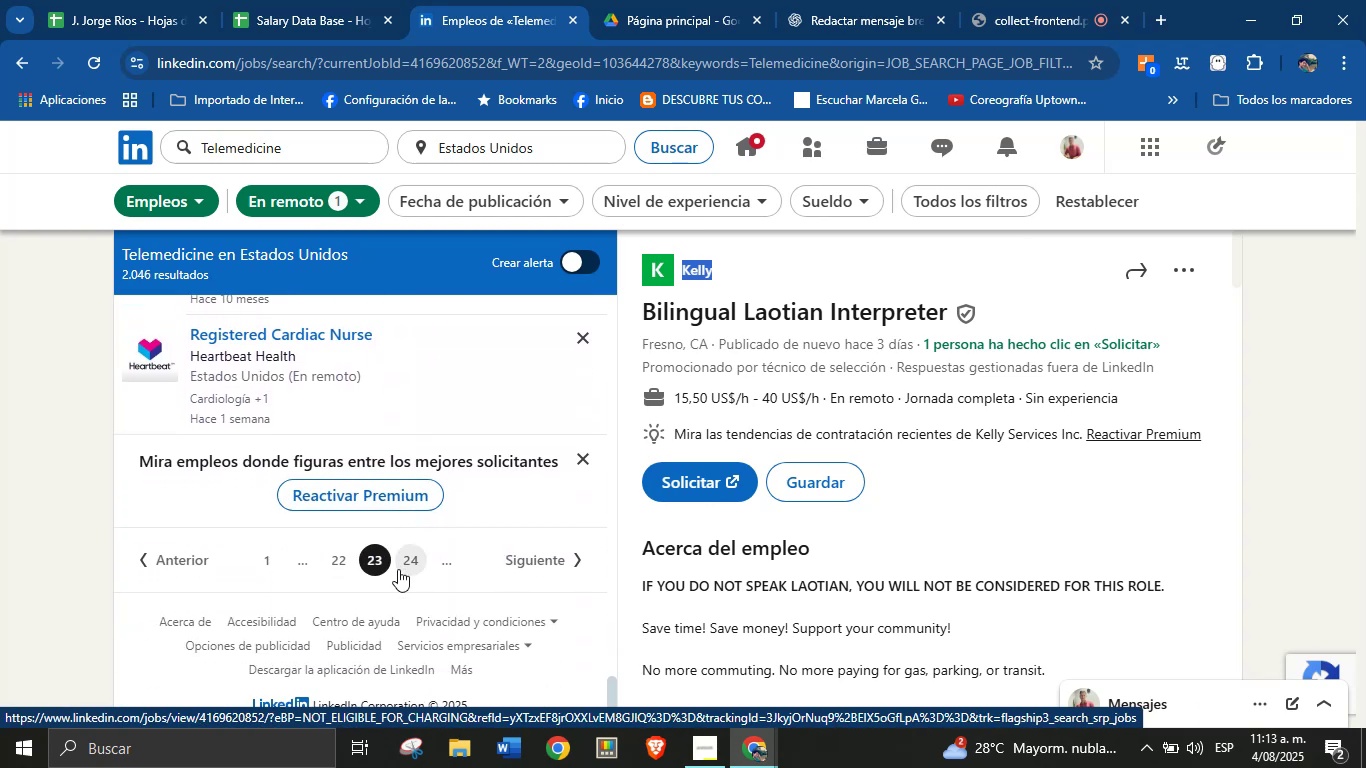 
left_click([411, 564])
 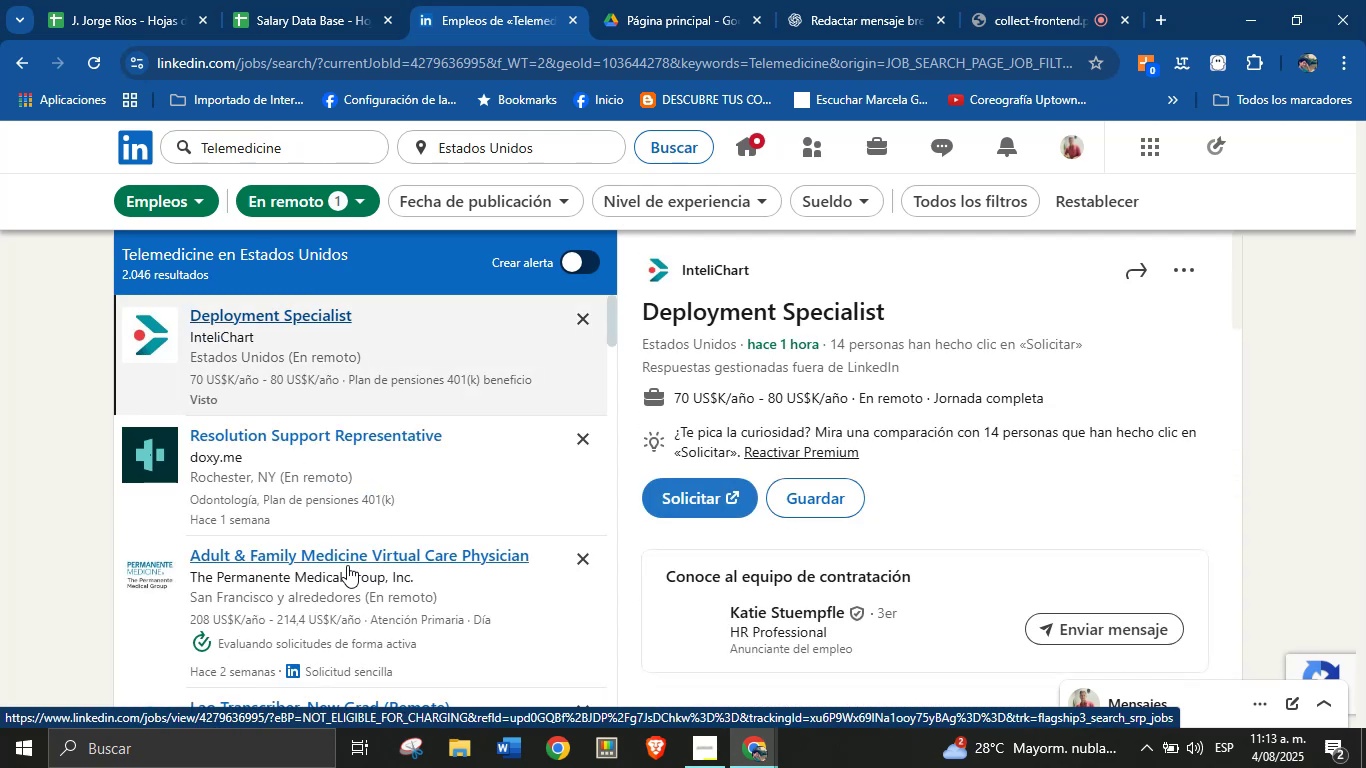 
wait(5.78)
 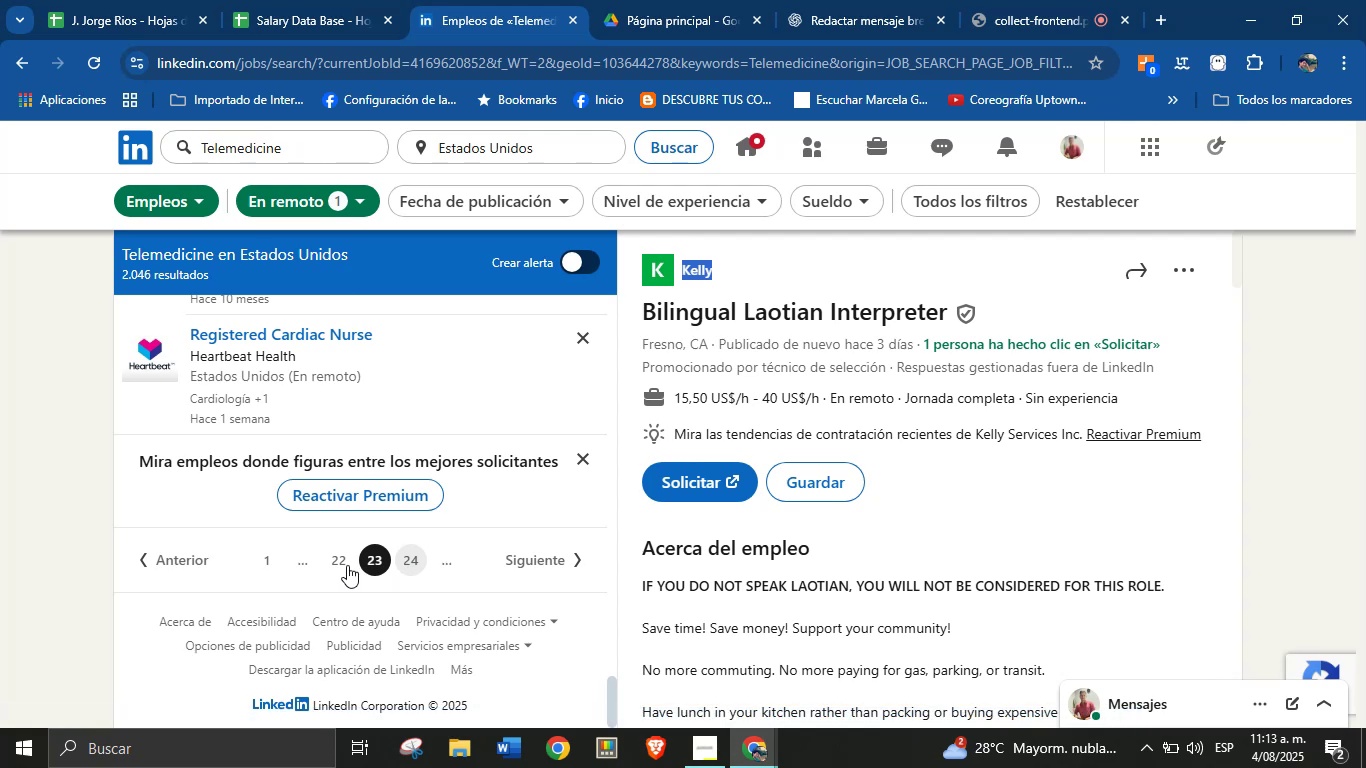 
left_click_drag(start_coordinate=[849, 398], to_coordinate=[675, 402])
 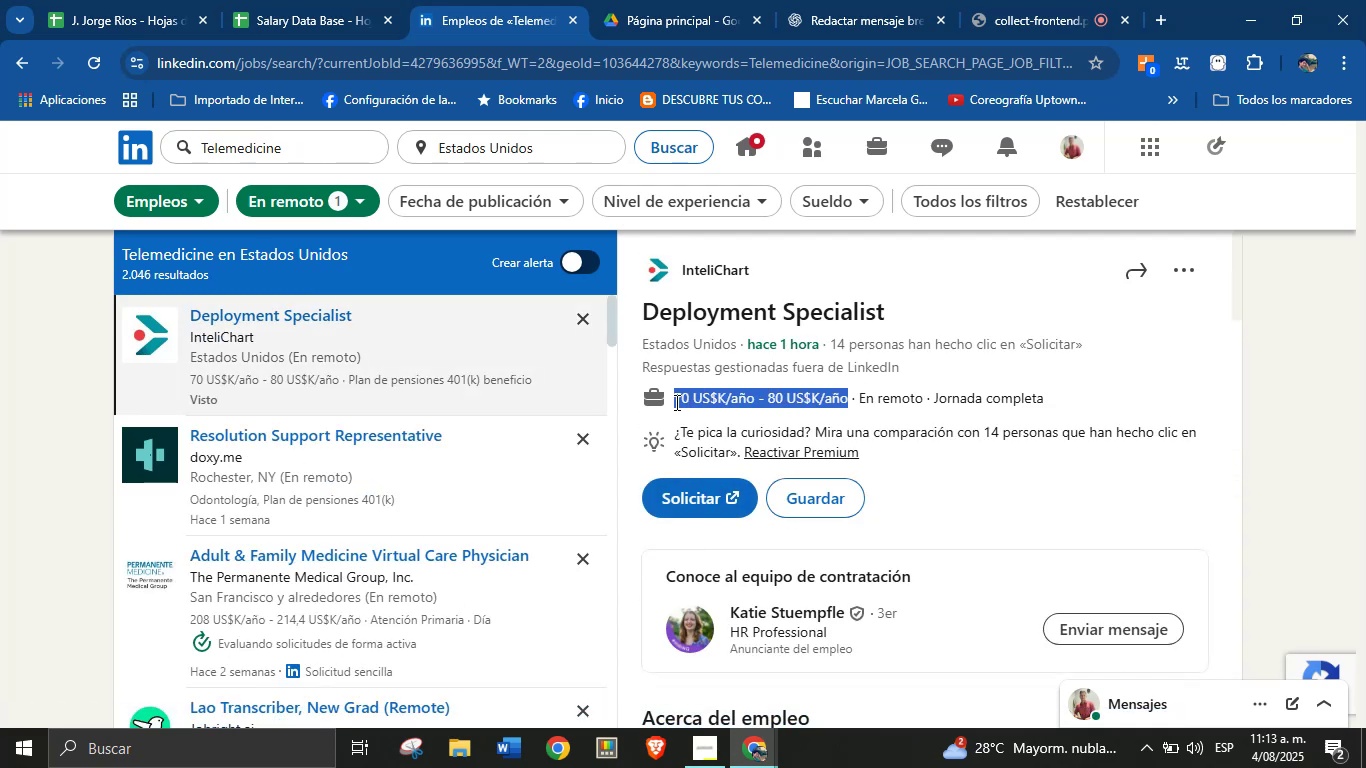 
key(Alt+Control+ControlLeft)
 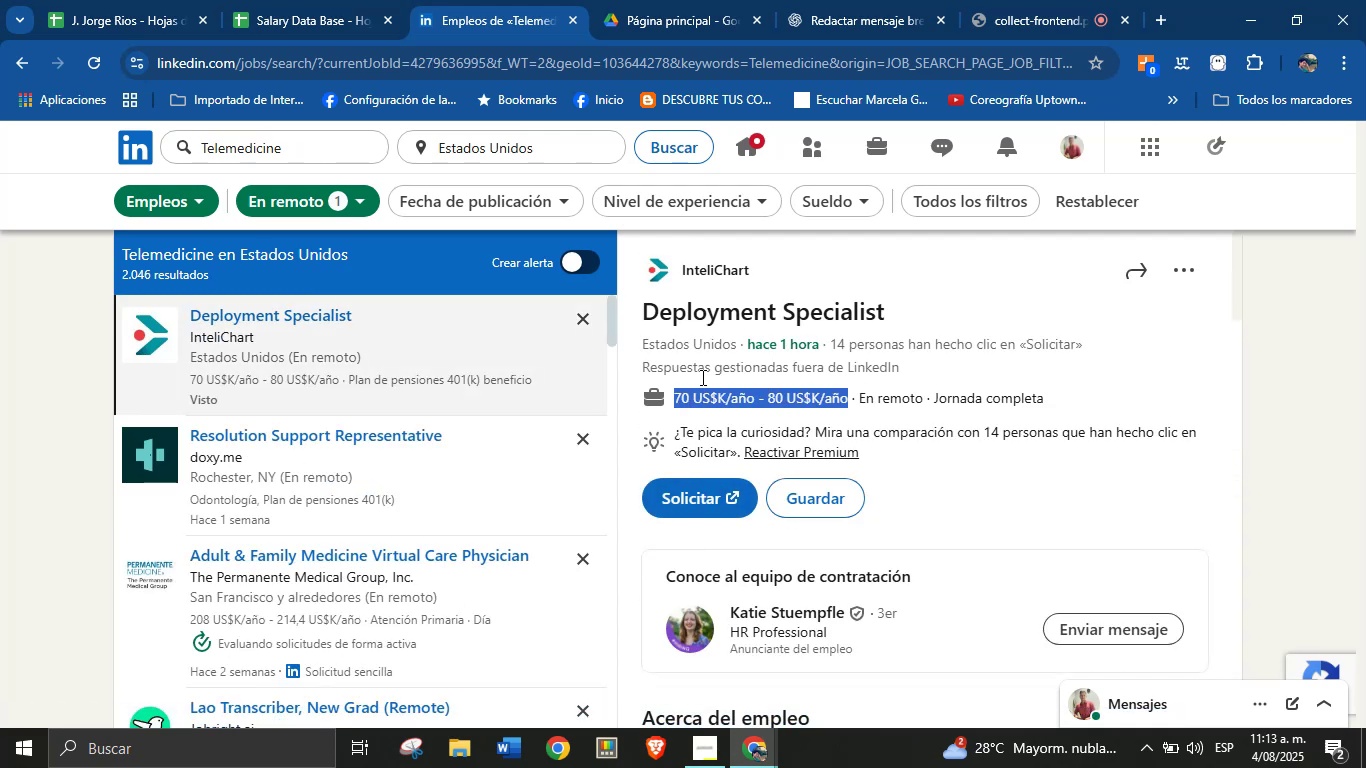 
key(Alt+AltLeft)
 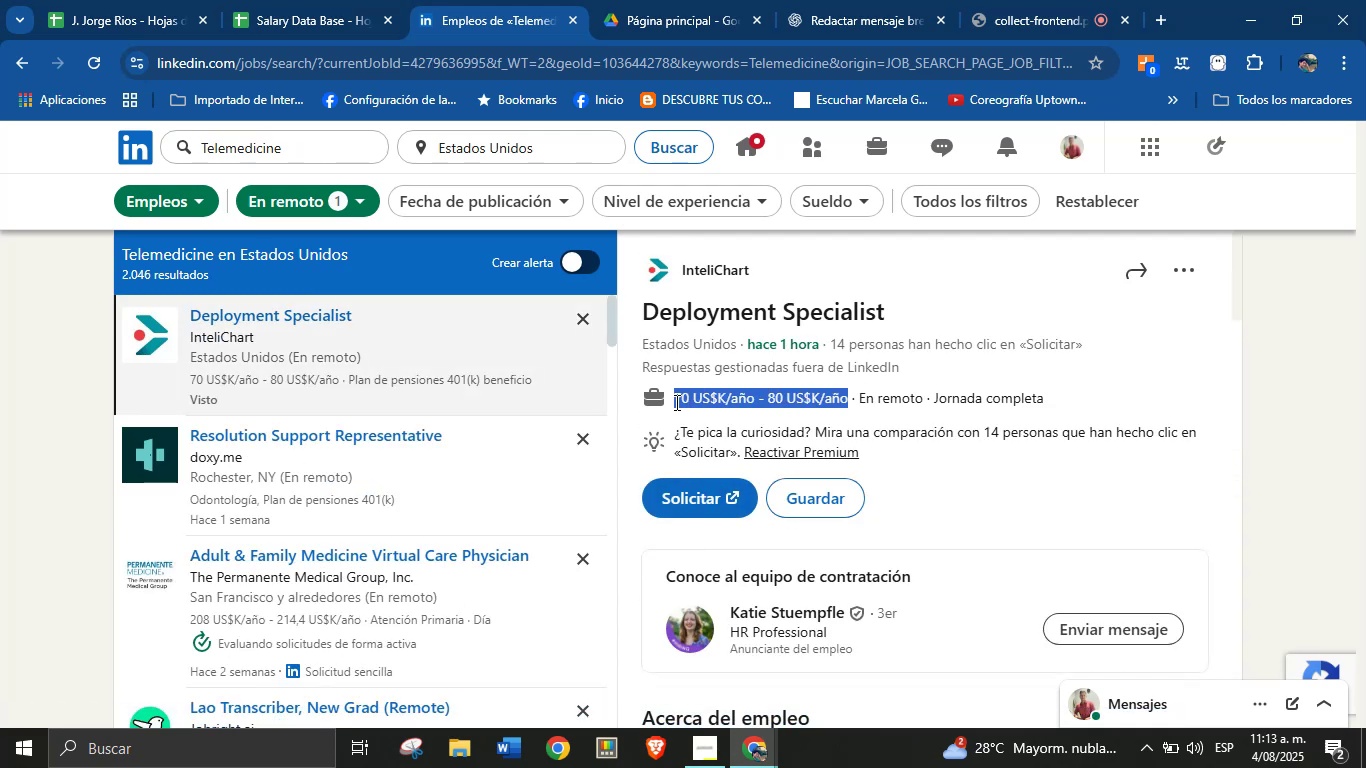 
key(Alt+Control+C)
 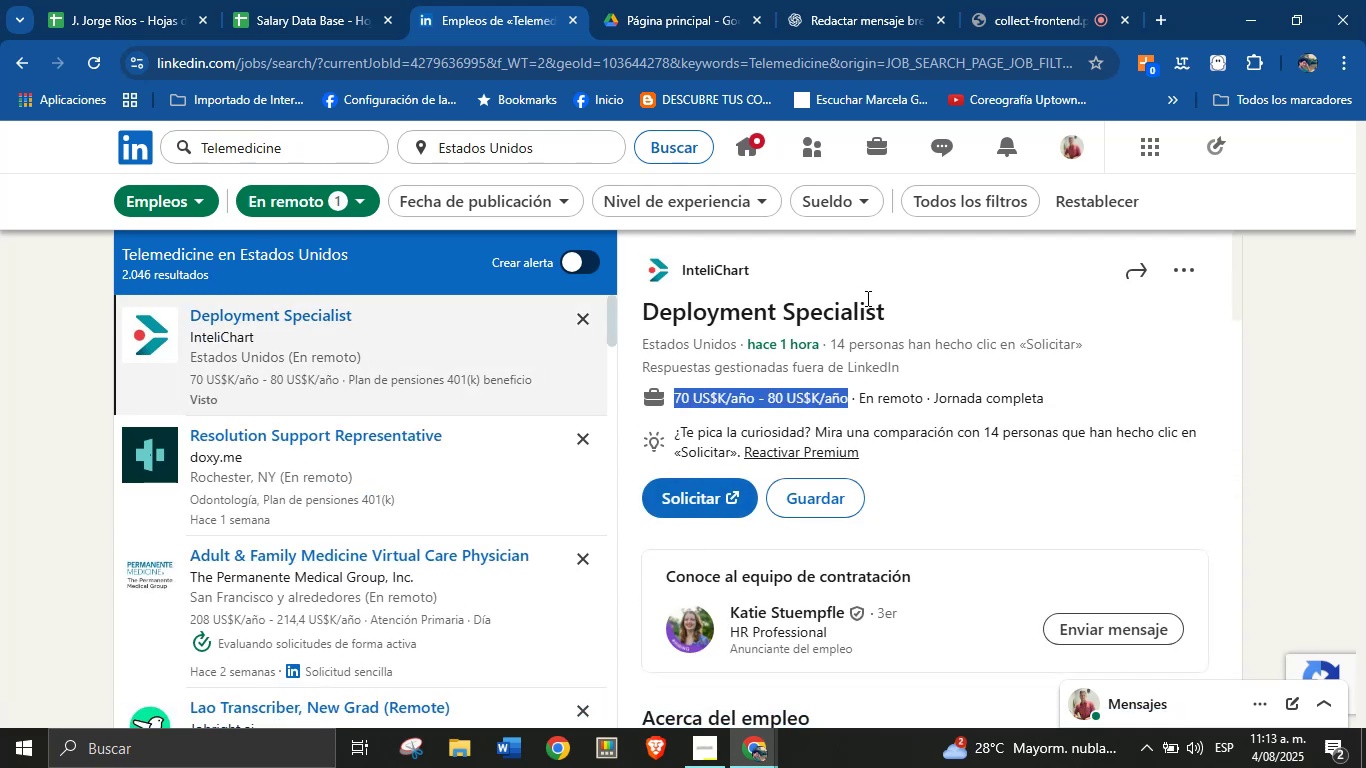 
left_click([909, 324])
 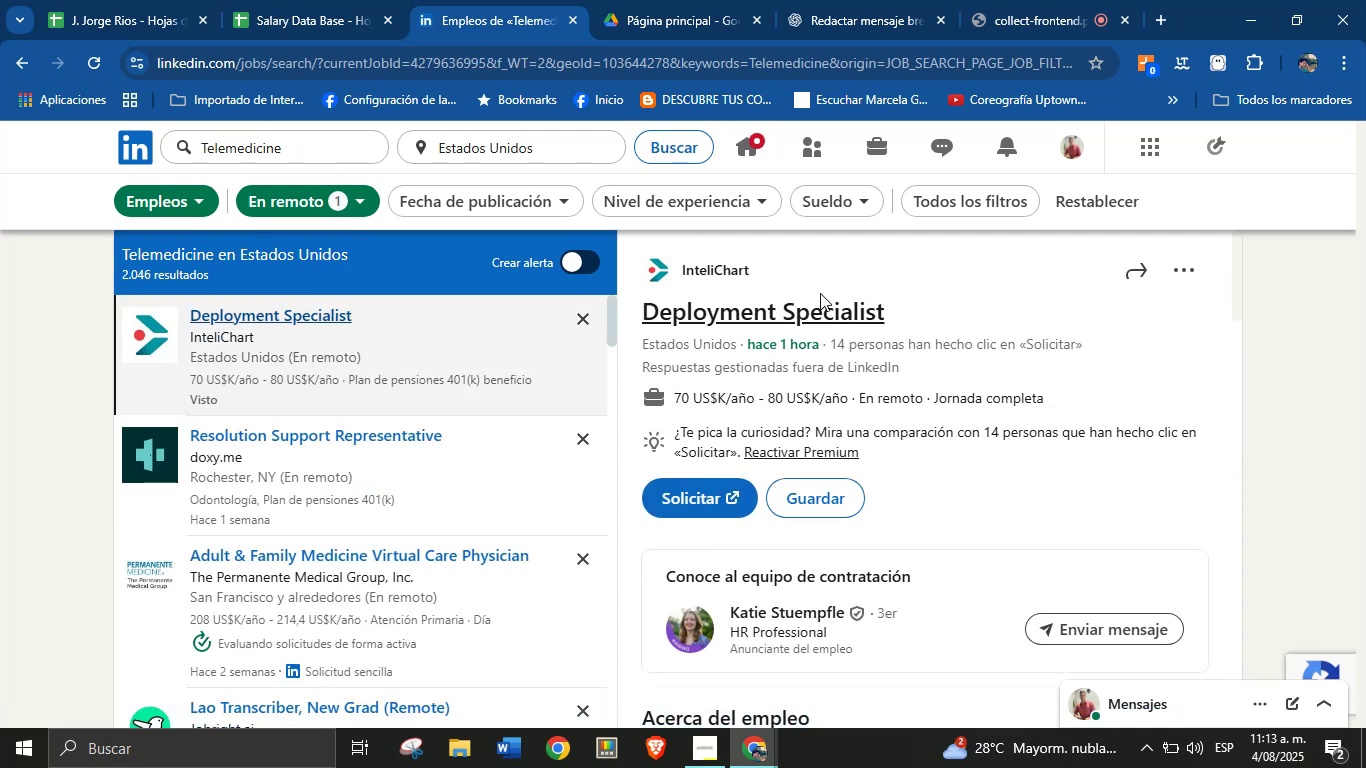 
left_click_drag(start_coordinate=[769, 272], to_coordinate=[681, 275])
 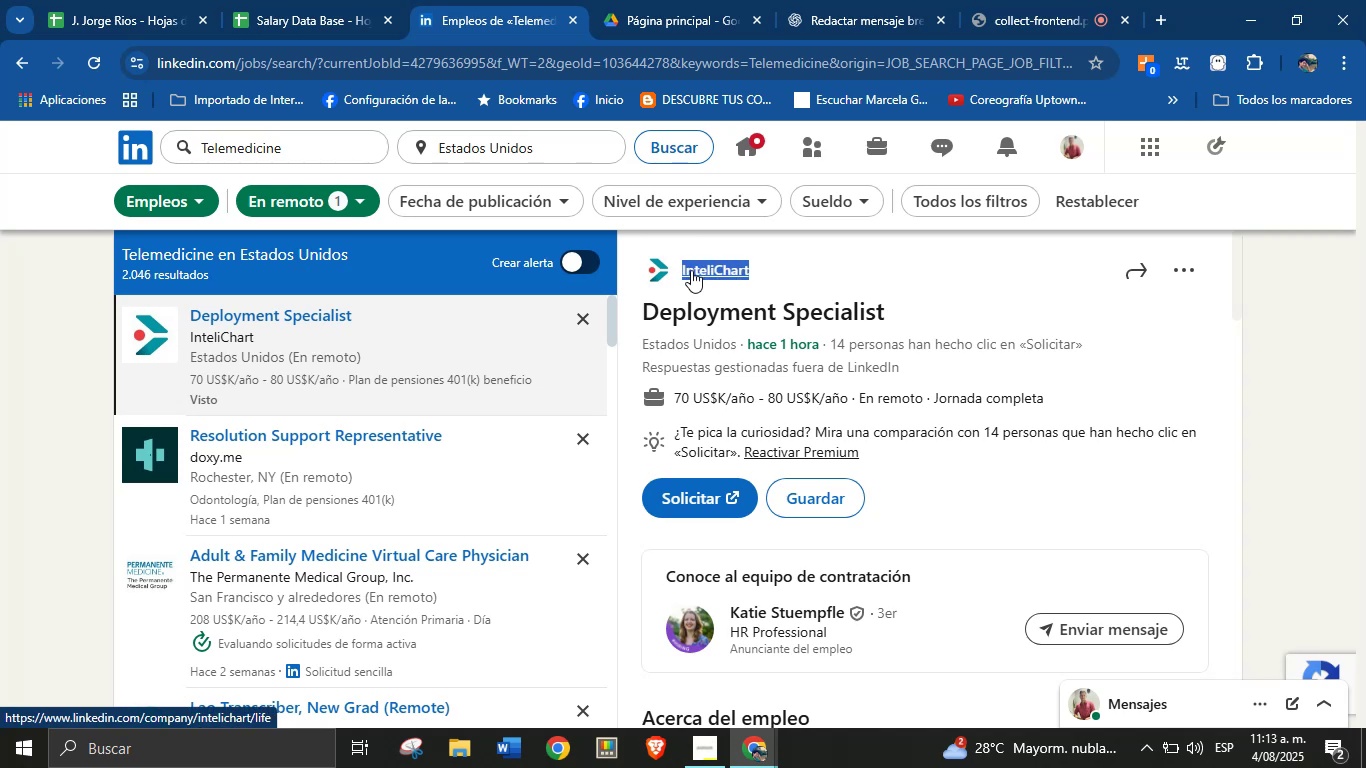 
key(Alt+AltLeft)
 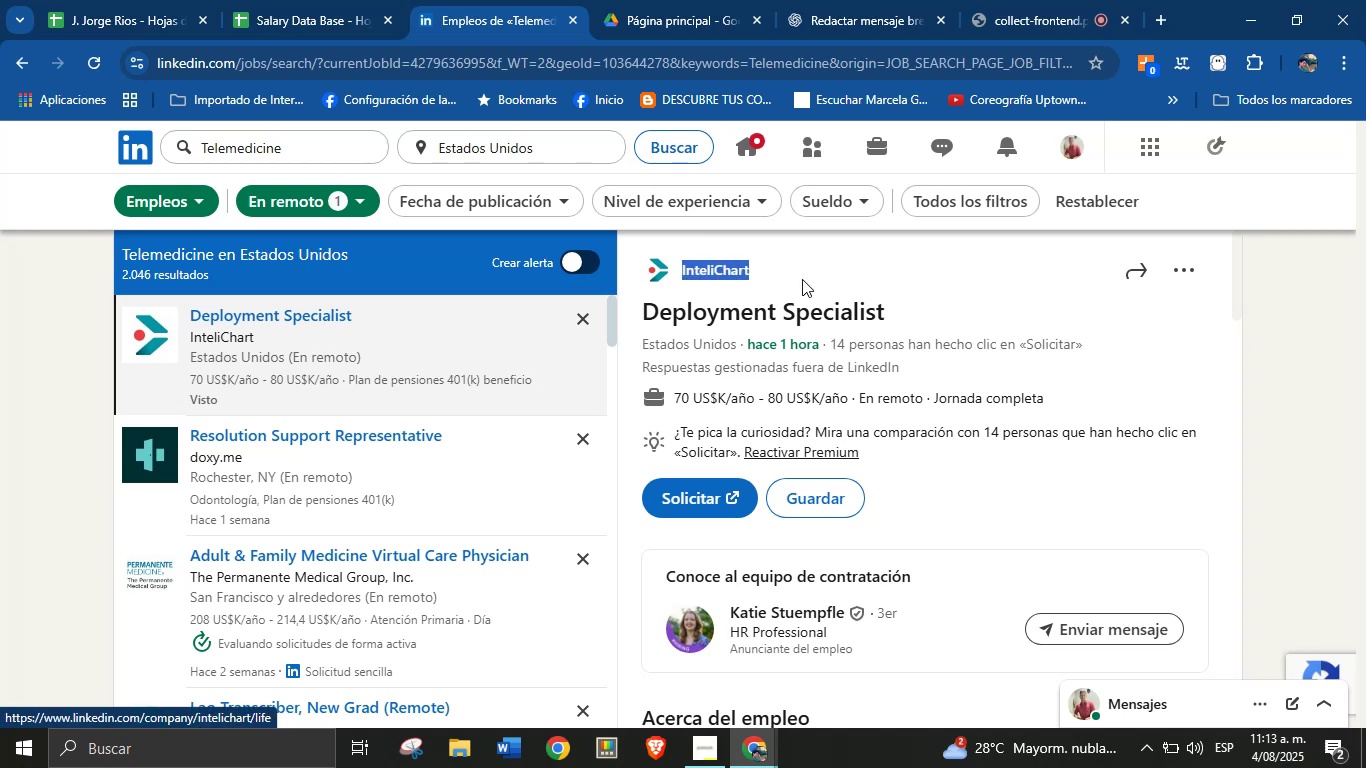 
key(Alt+Control+ControlLeft)
 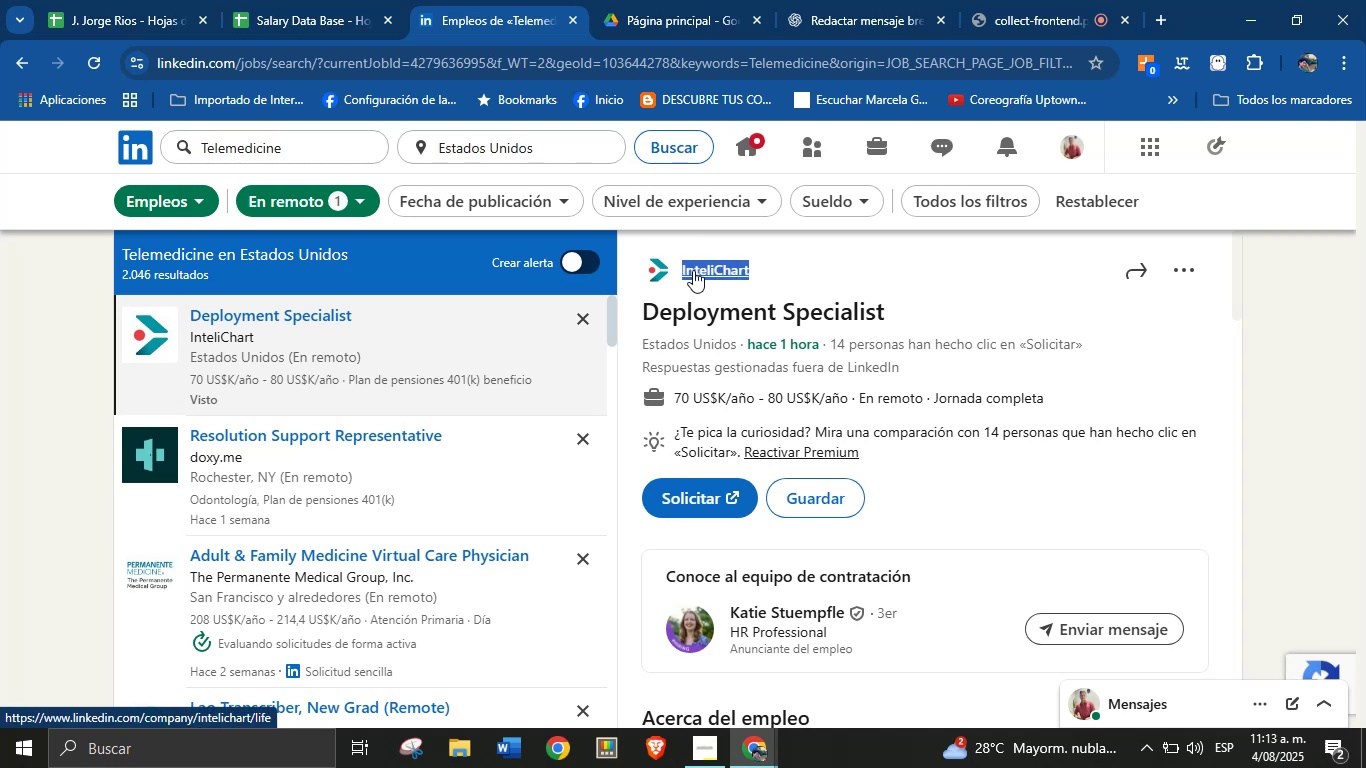 
key(Alt+Control+C)
 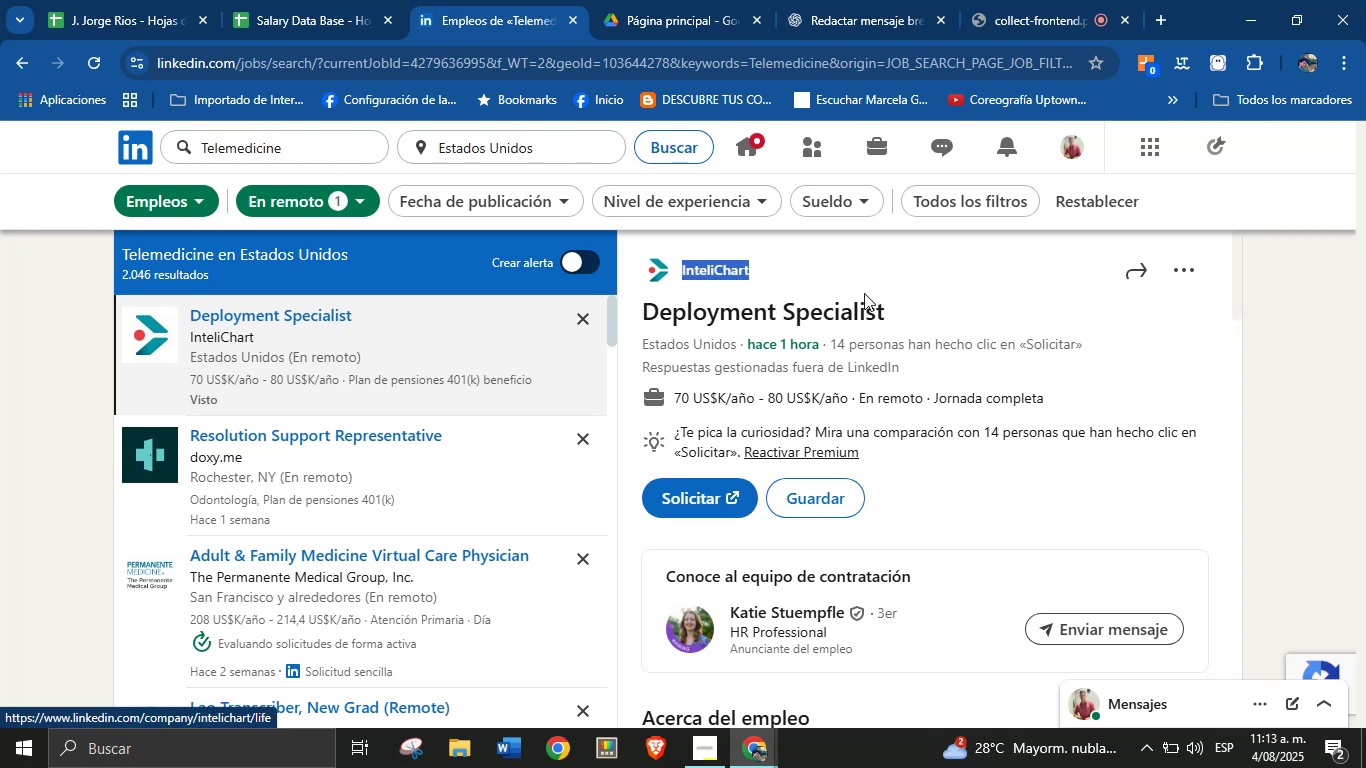 
left_click([893, 296])
 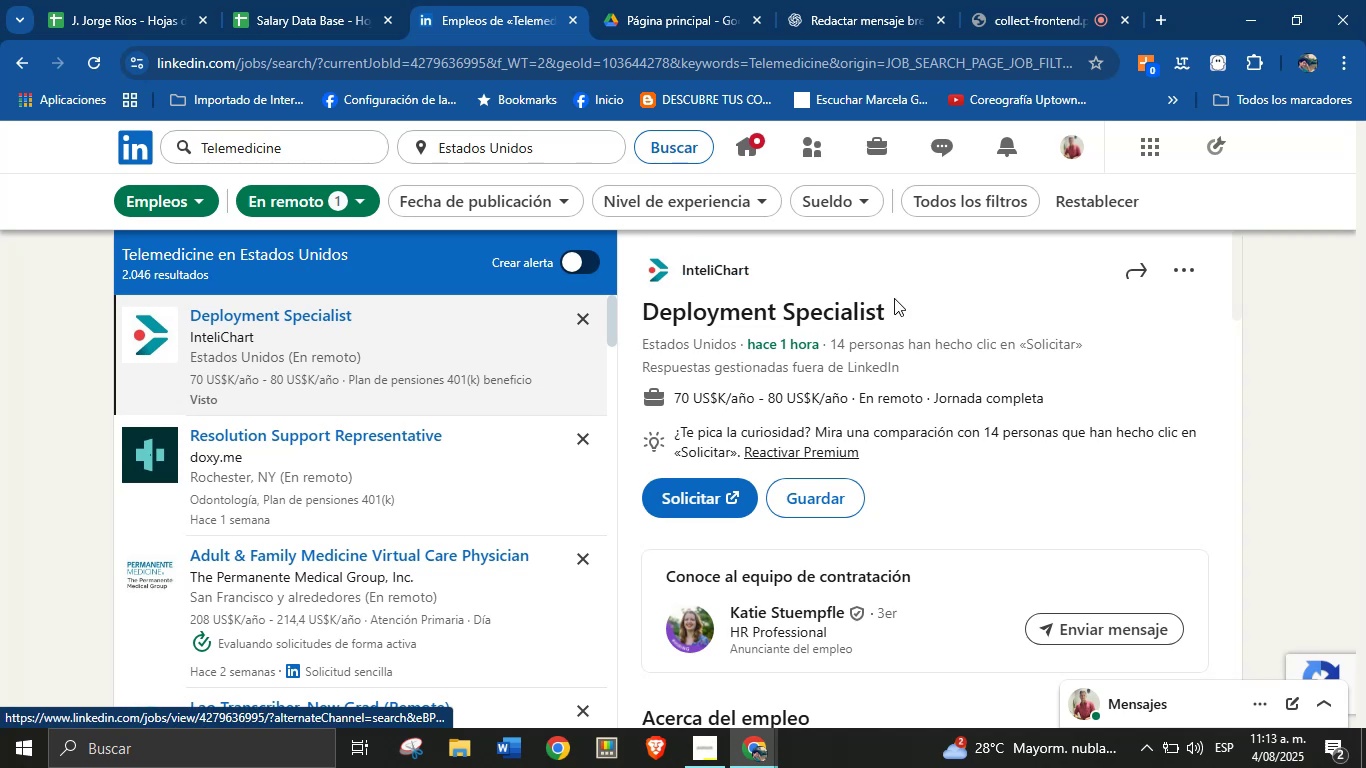 
left_click_drag(start_coordinate=[905, 309], to_coordinate=[647, 315])
 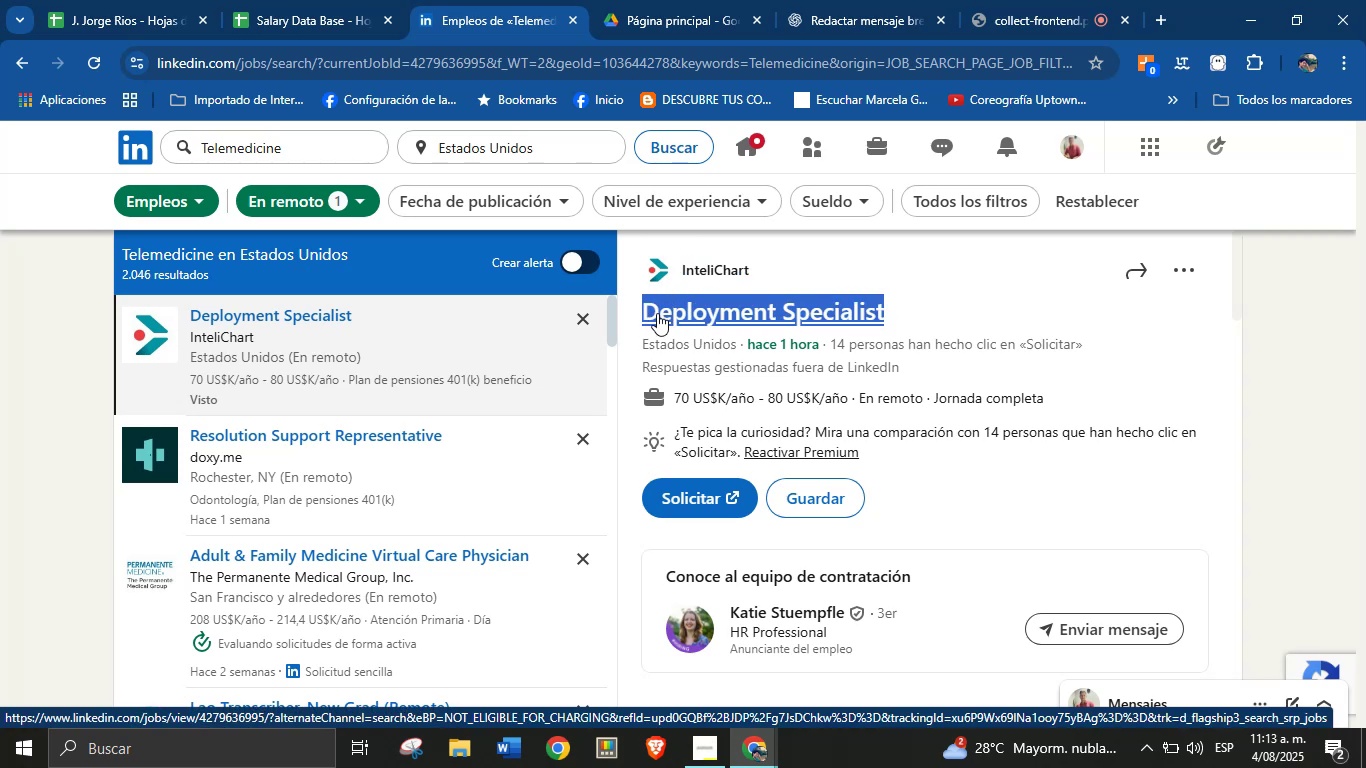 
key(Alt+AltLeft)
 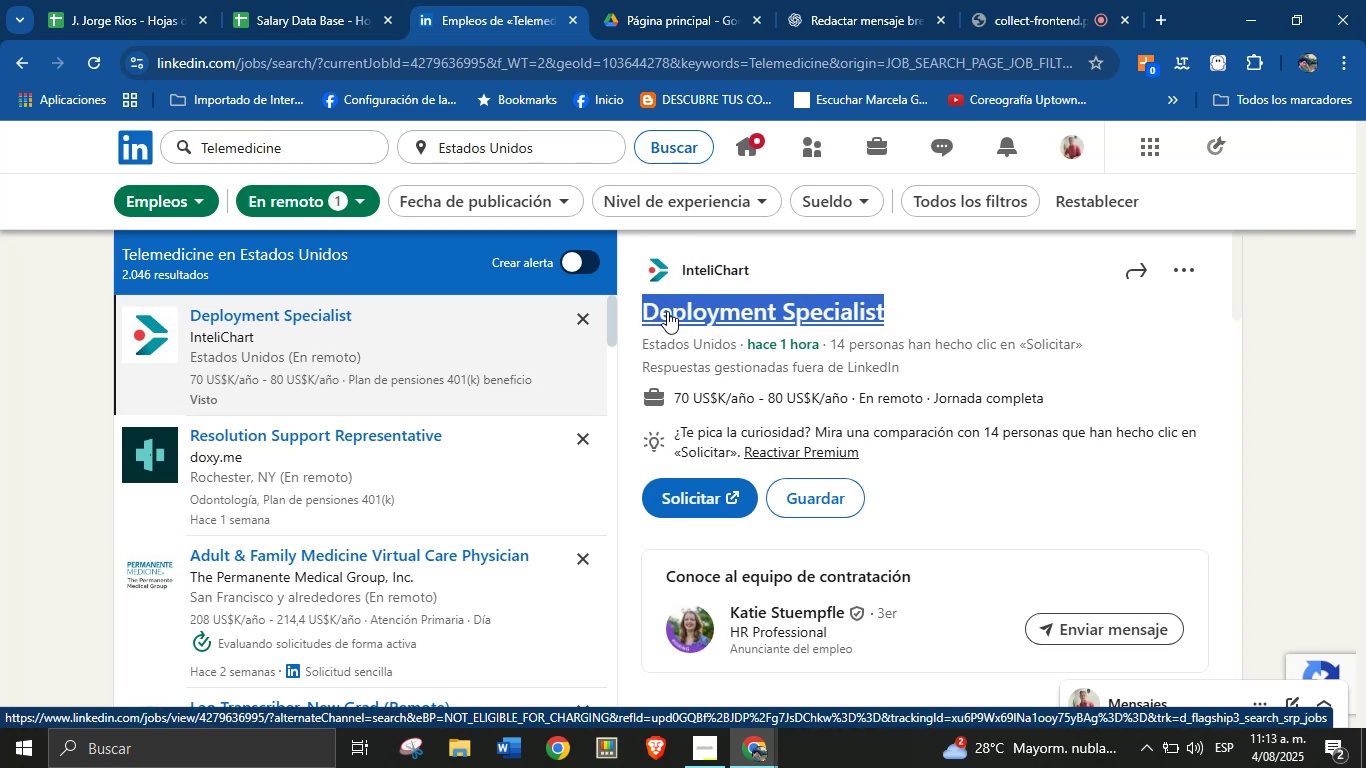 
key(Alt+Control+ControlLeft)
 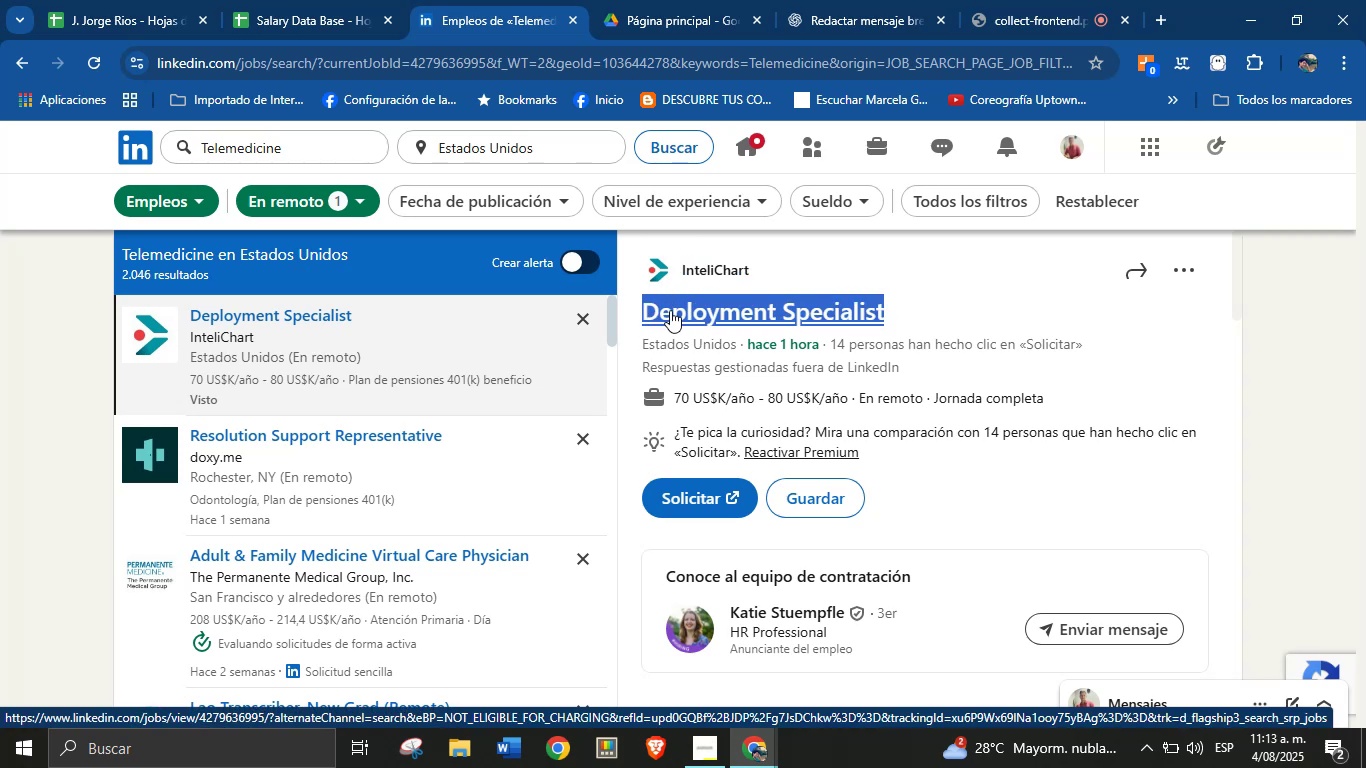 
key(Alt+Control+C)
 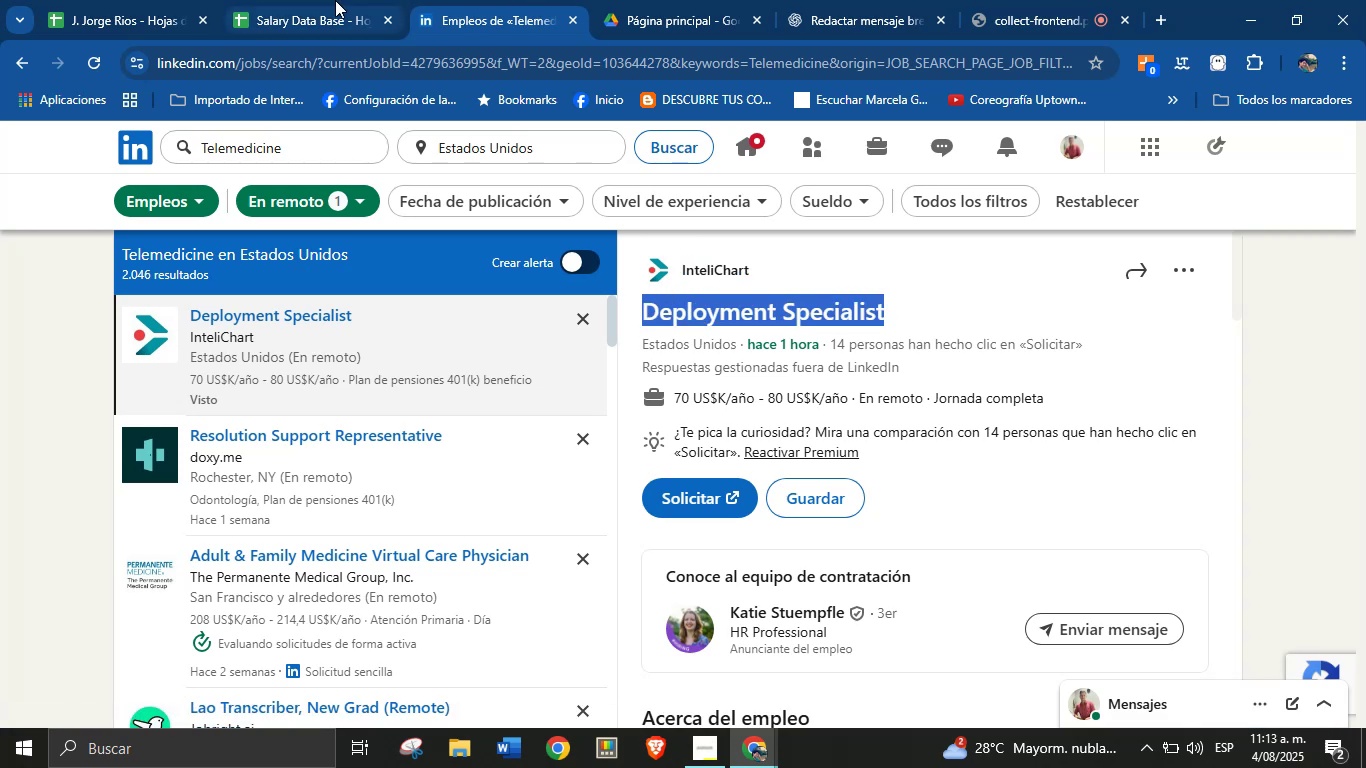 
key(Meta+MetaLeft)
 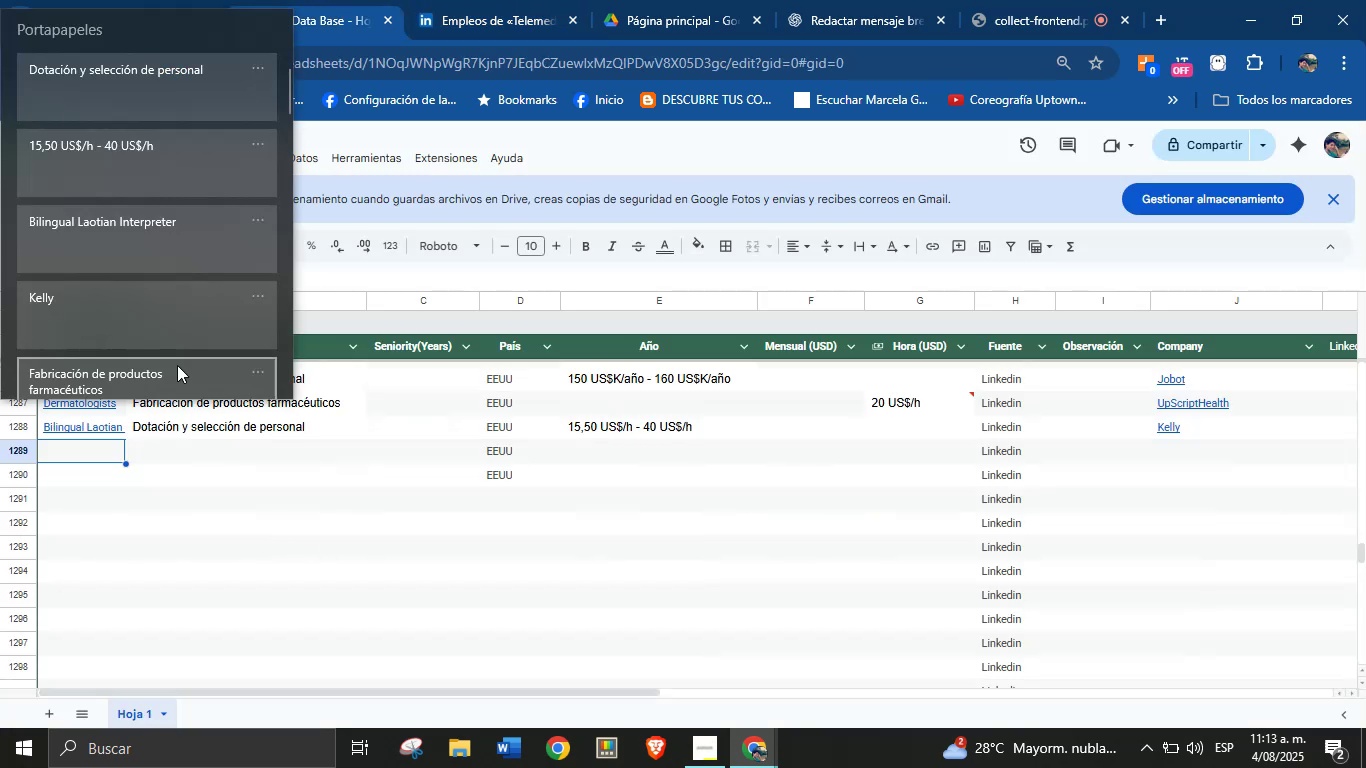 
key(Meta+MetaLeft)
 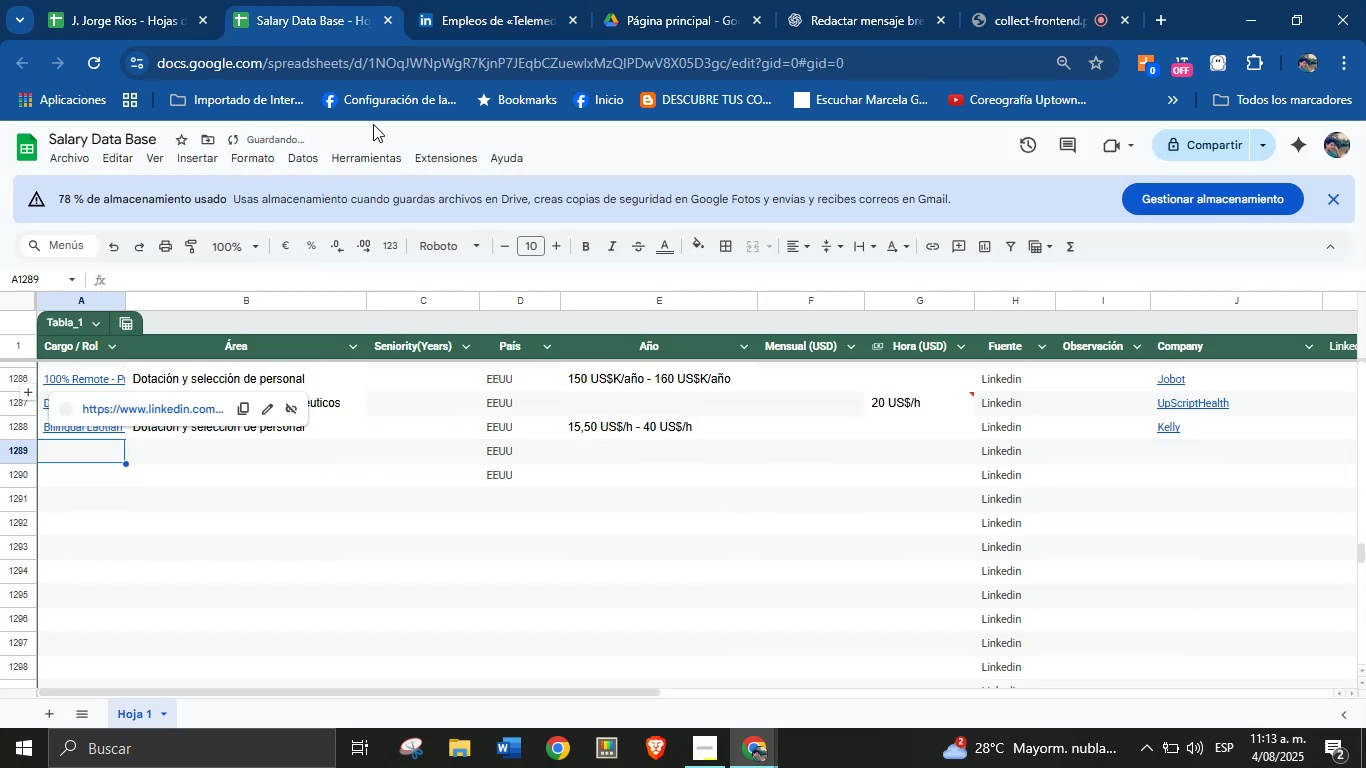 
key(Meta+V)
 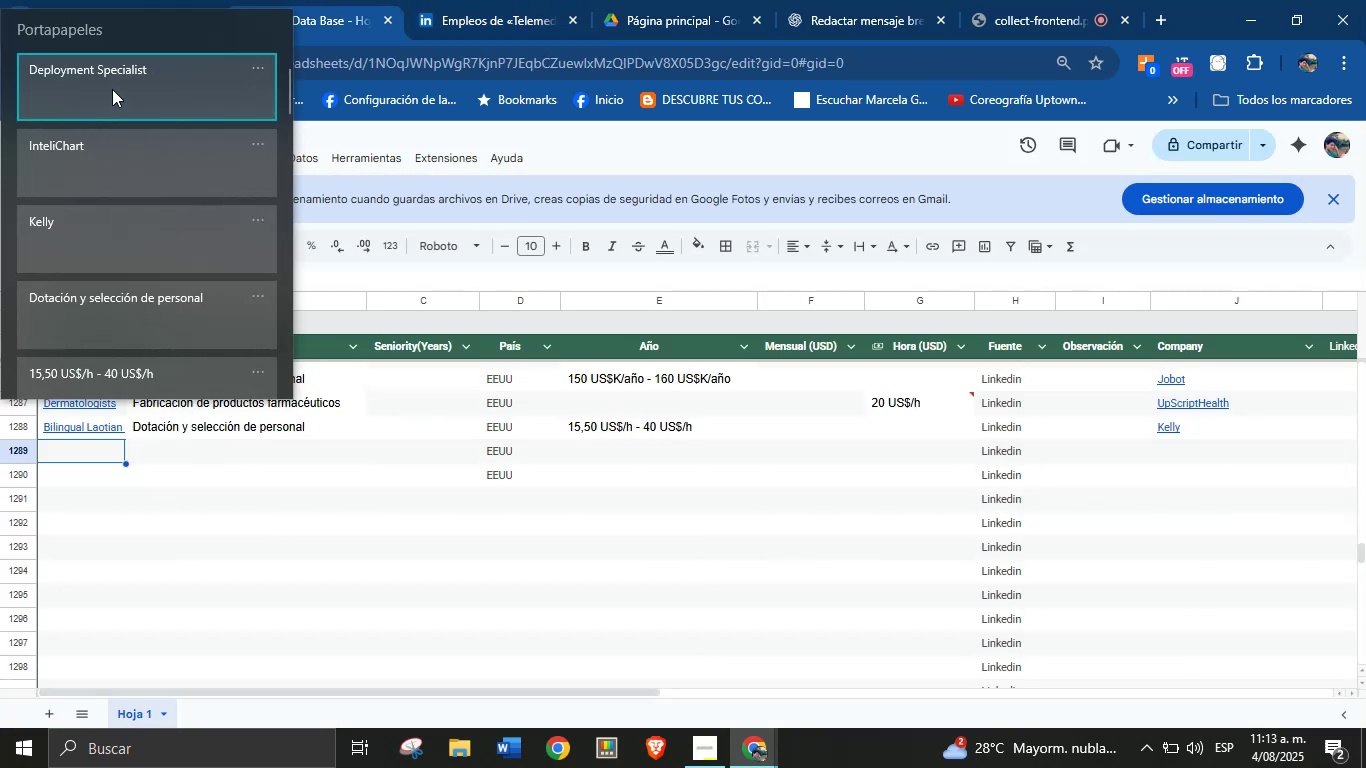 
left_click([126, 88])
 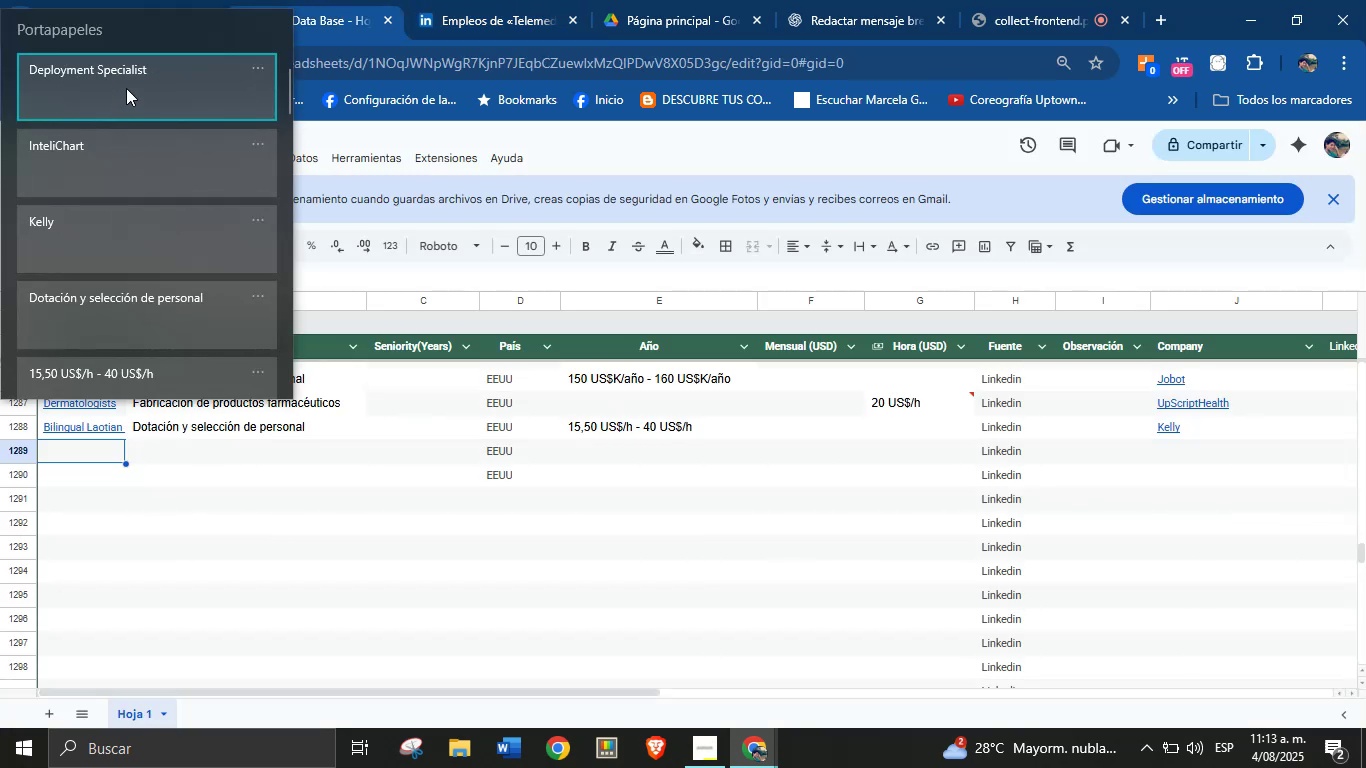 
key(Control+ControlLeft)
 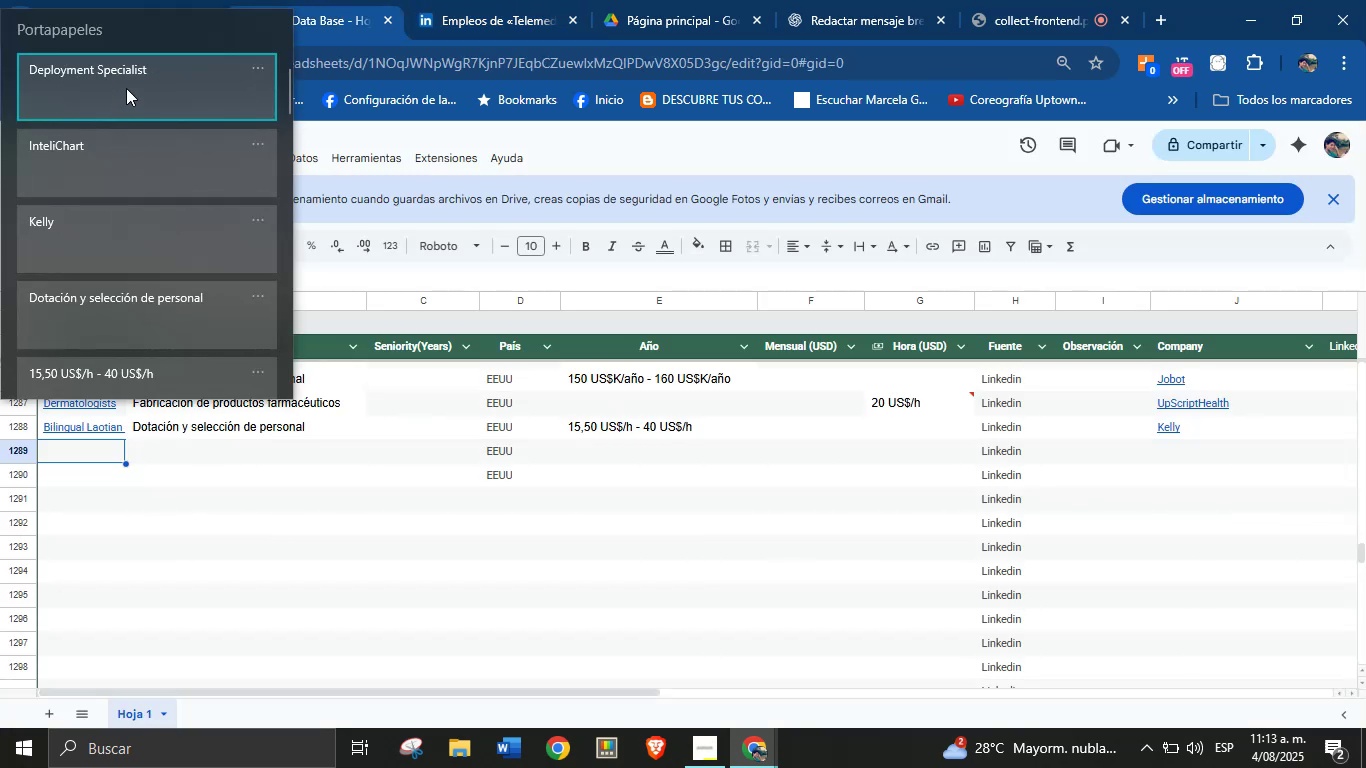 
key(Control+V)
 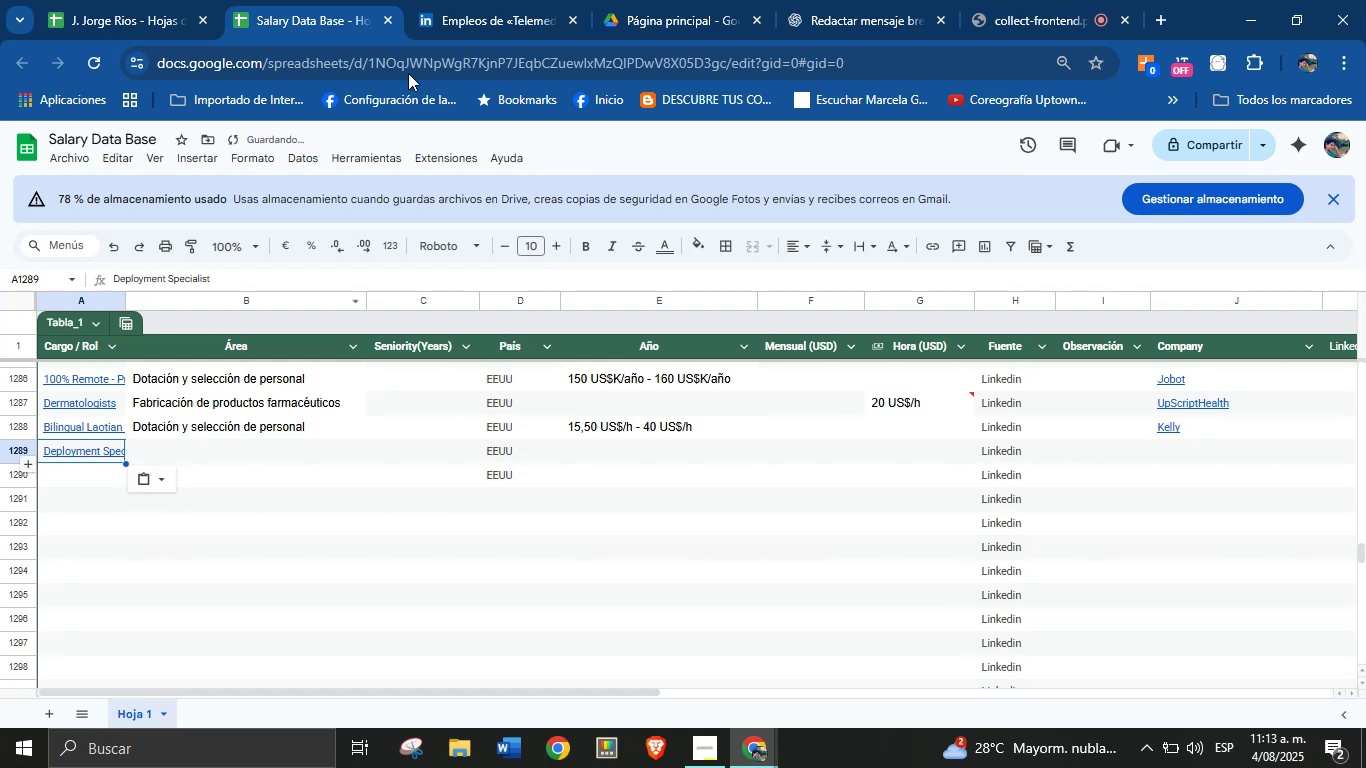 
left_click([469, 0])
 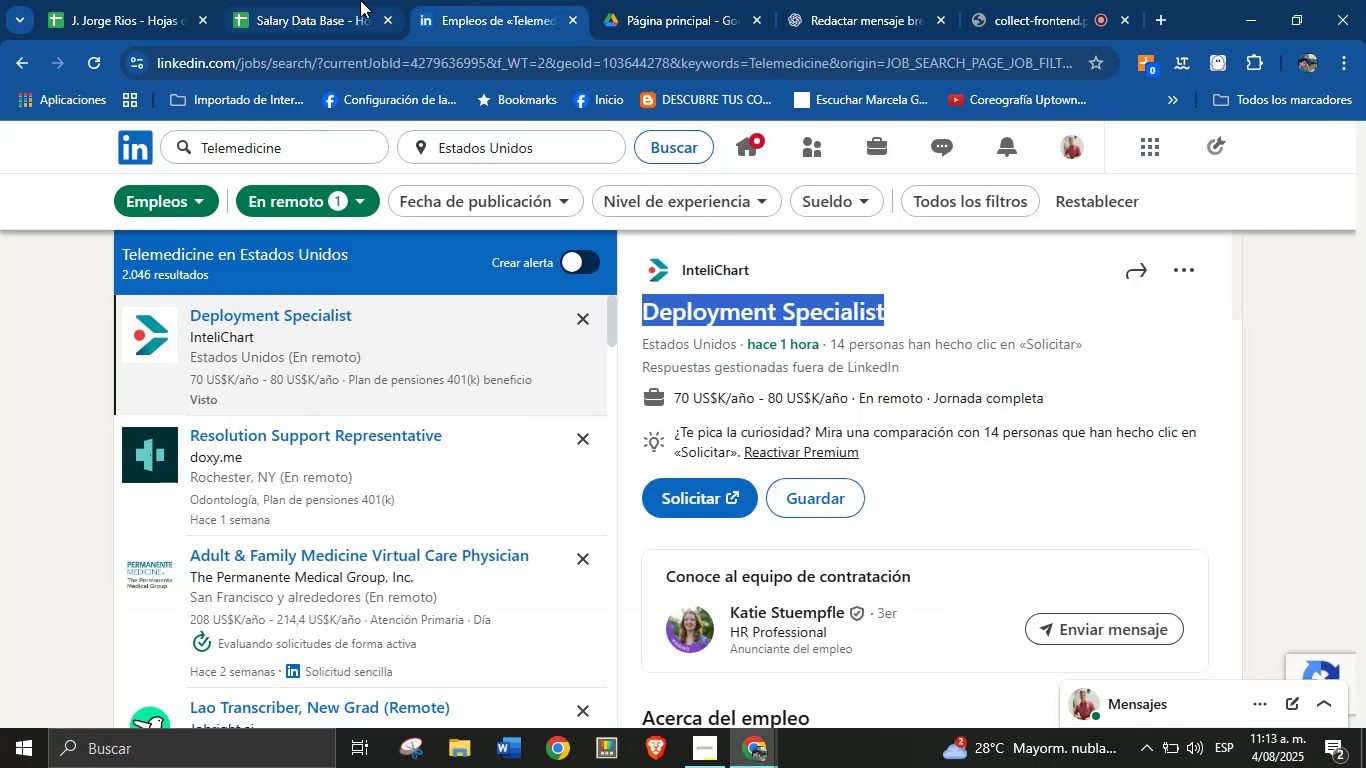 
left_click([348, 0])
 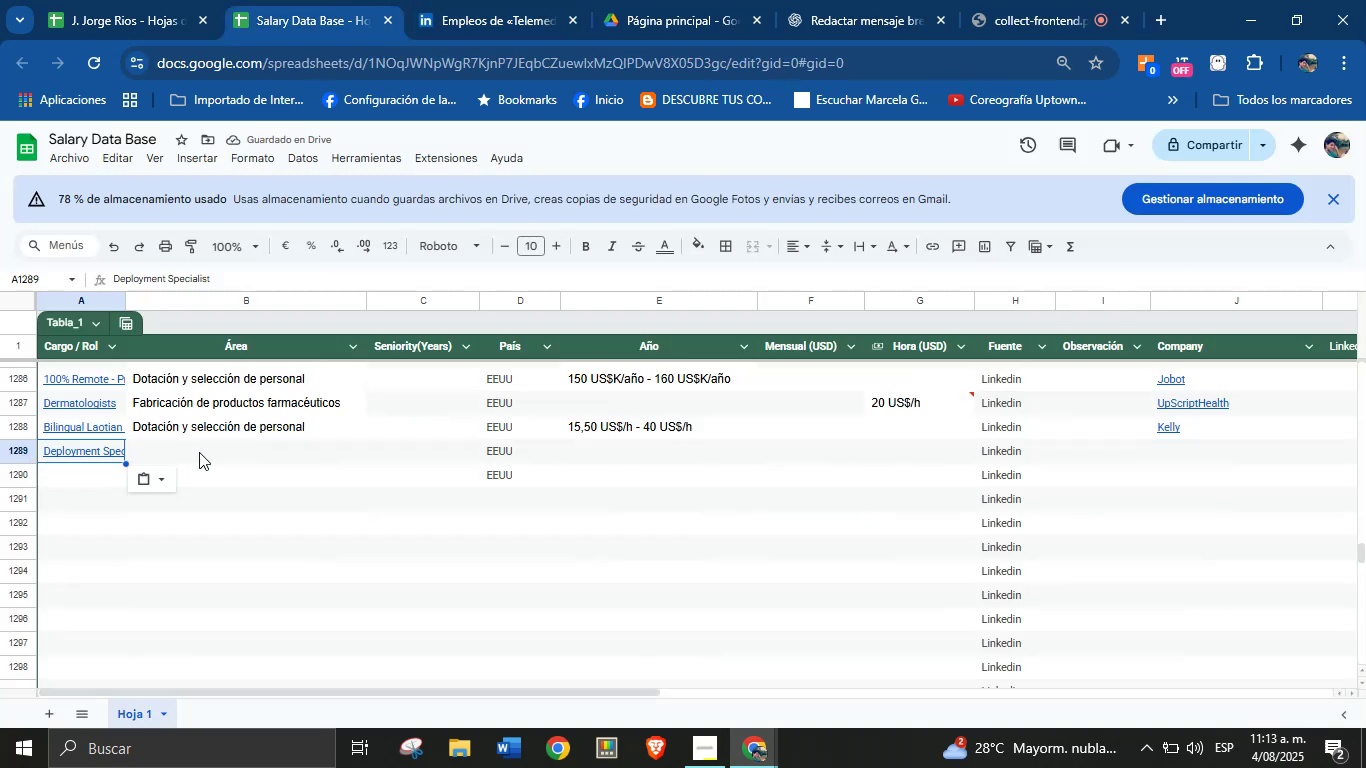 
left_click([200, 454])
 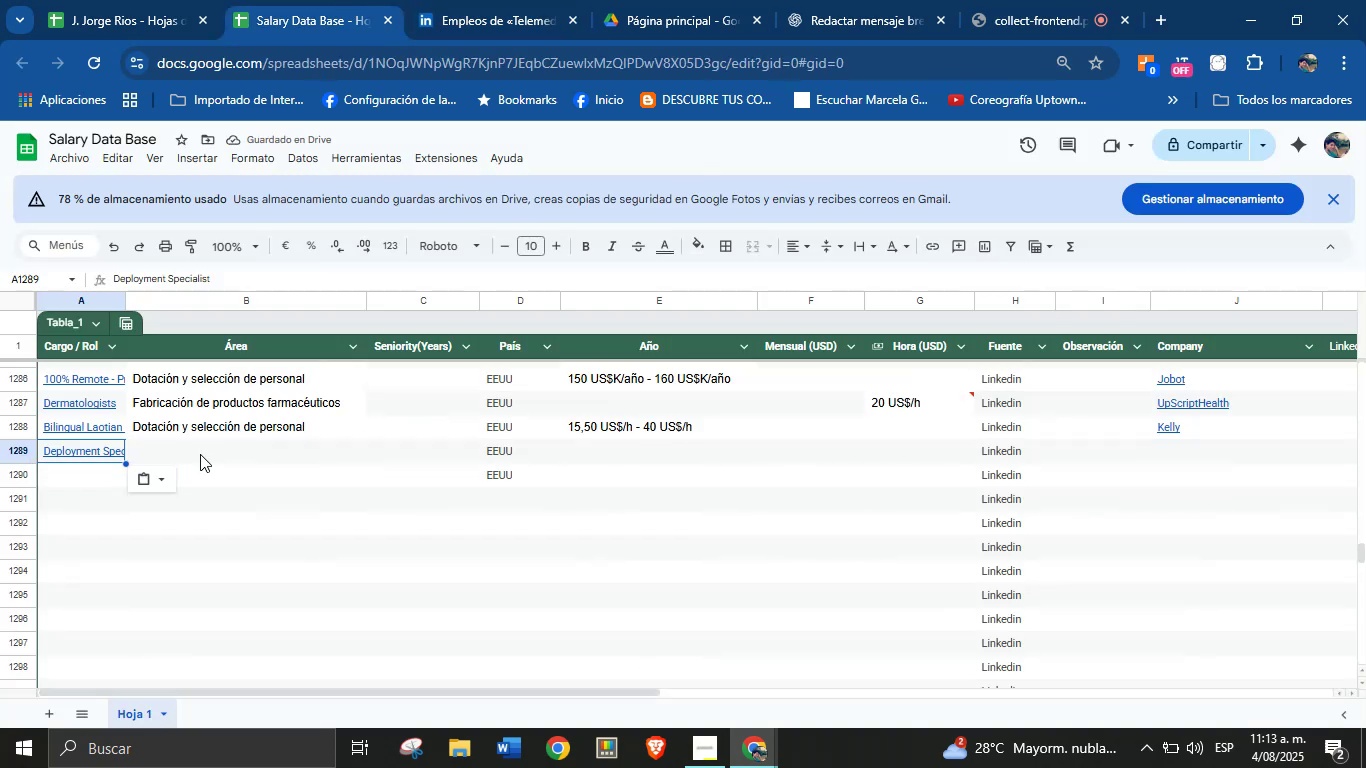 
key(Meta+MetaLeft)
 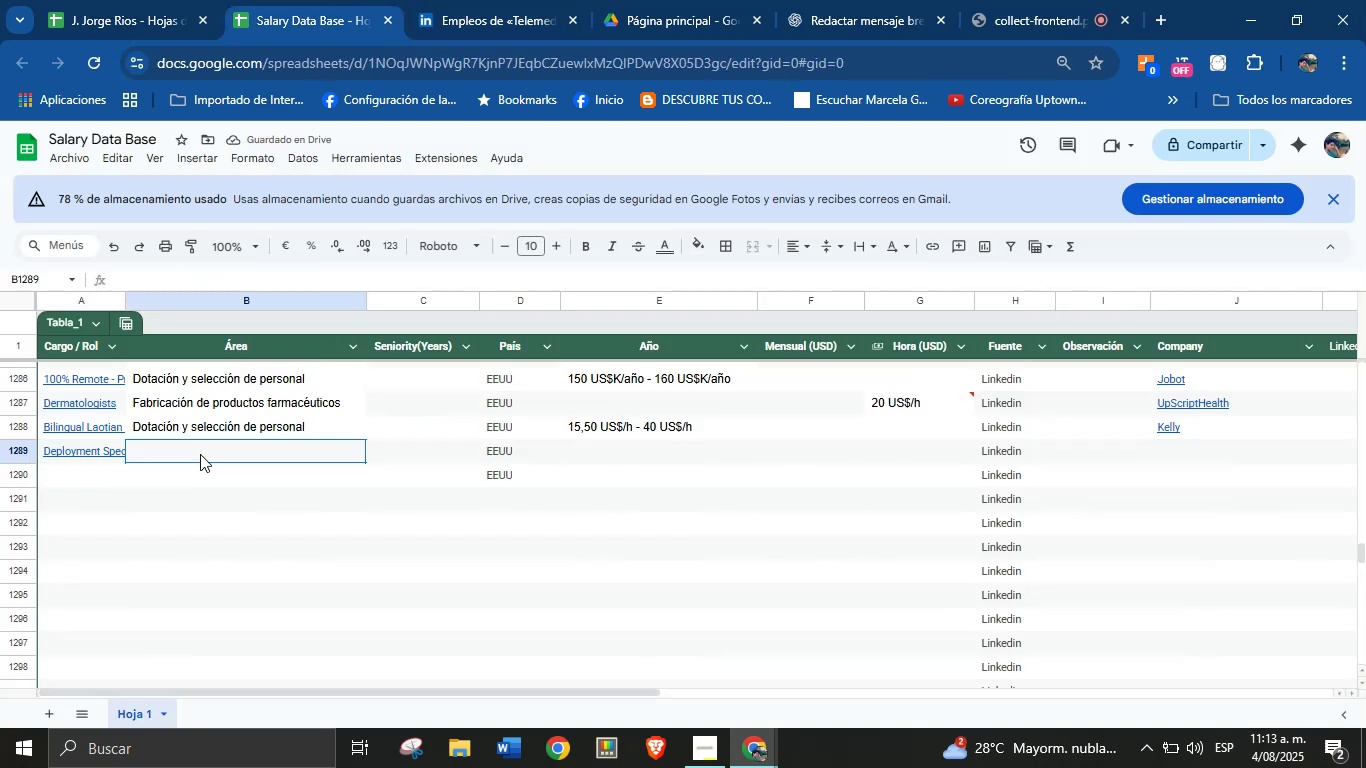 
key(Meta+MetaLeft)
 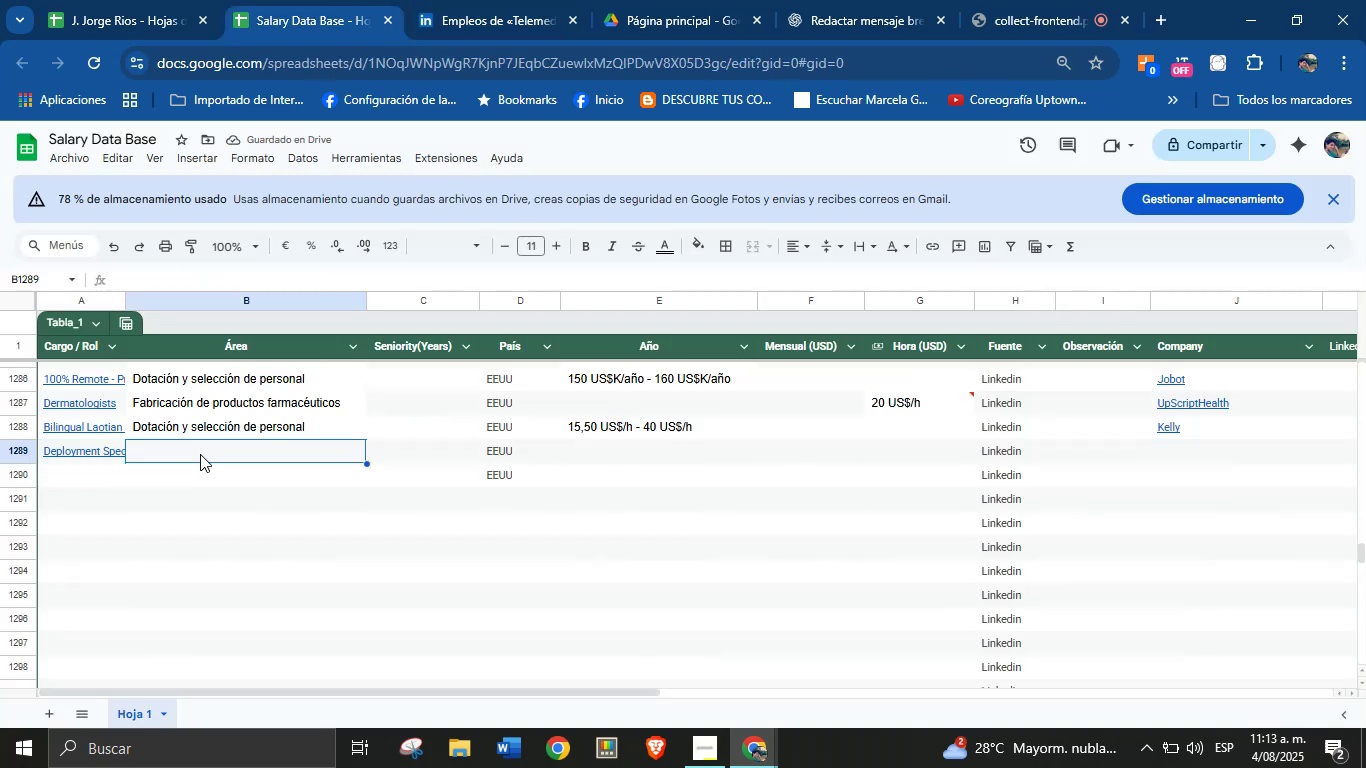 
key(Meta+V)
 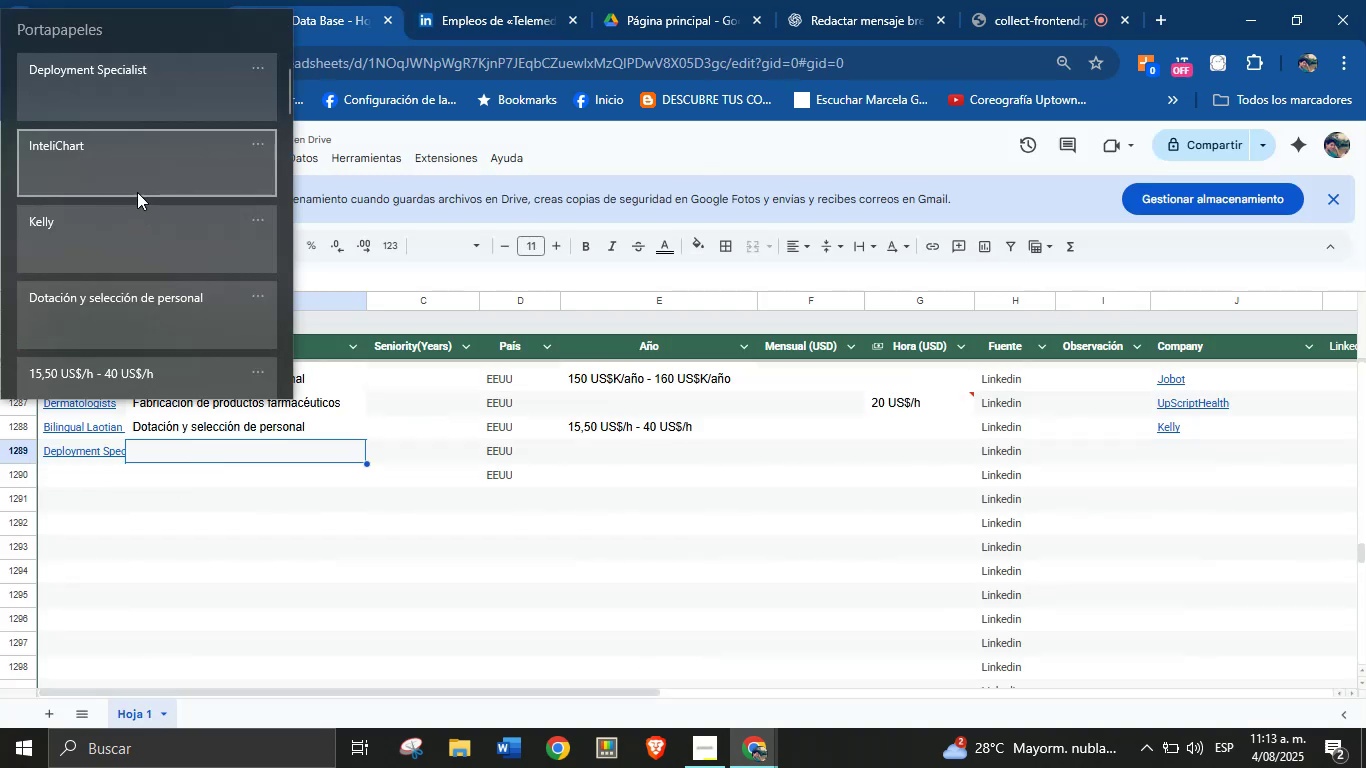 
left_click([149, 324])
 